 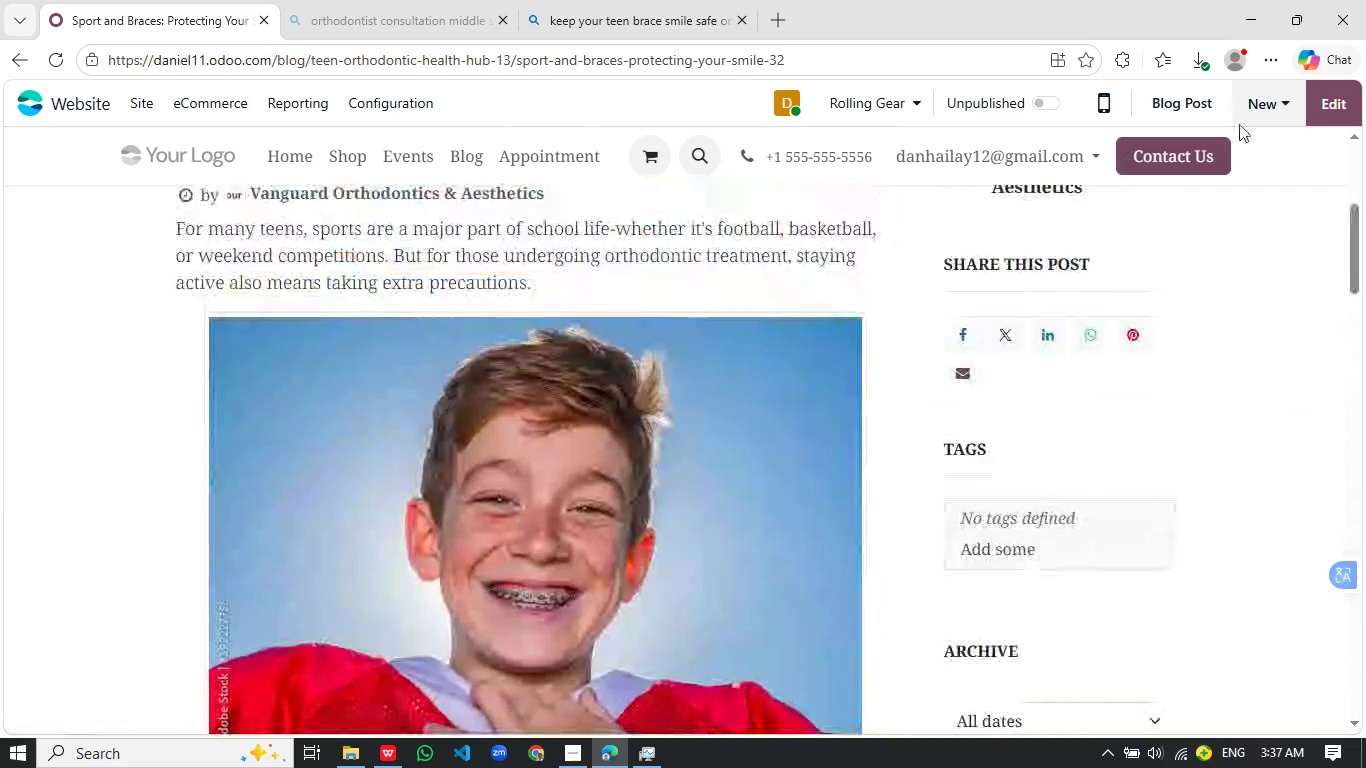 
left_click([1176, 101])
 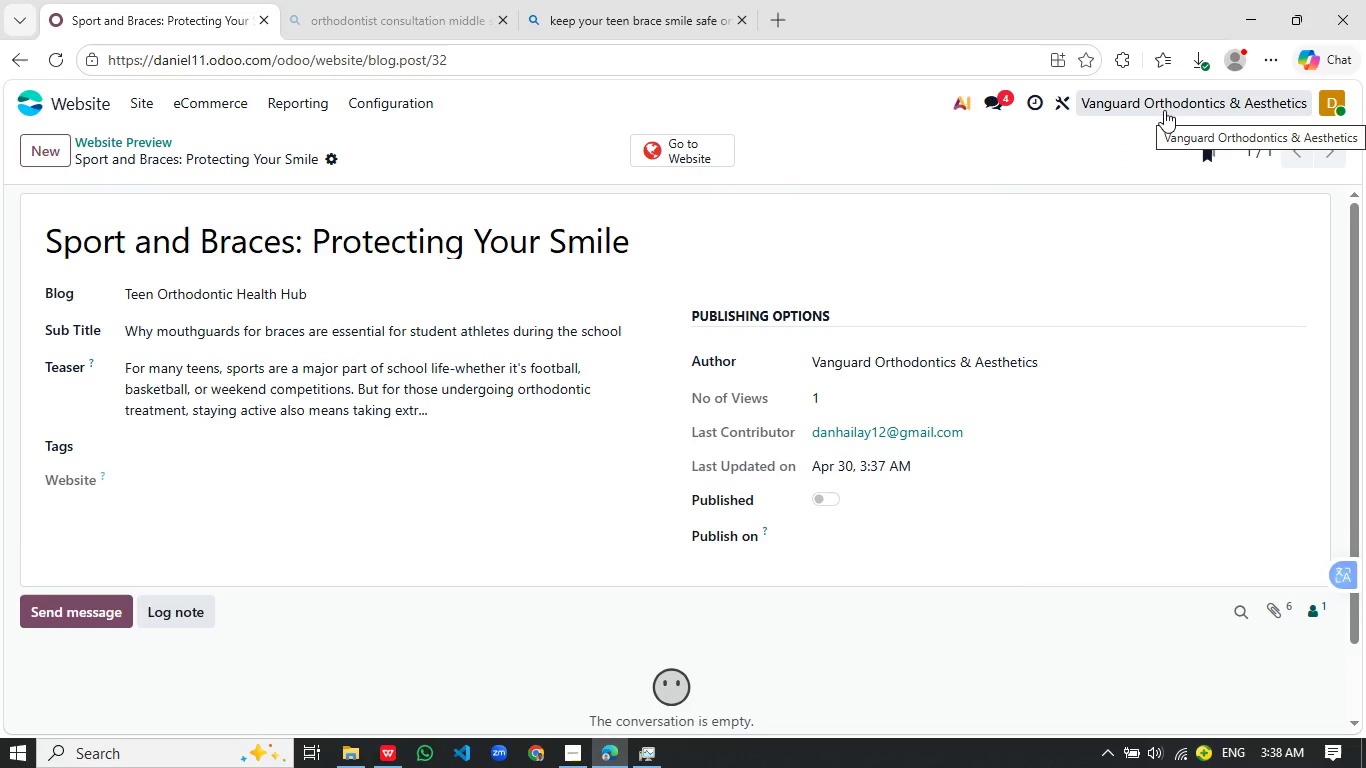 
scroll: coordinate [656, 366], scroll_direction: up, amount: 25.0
 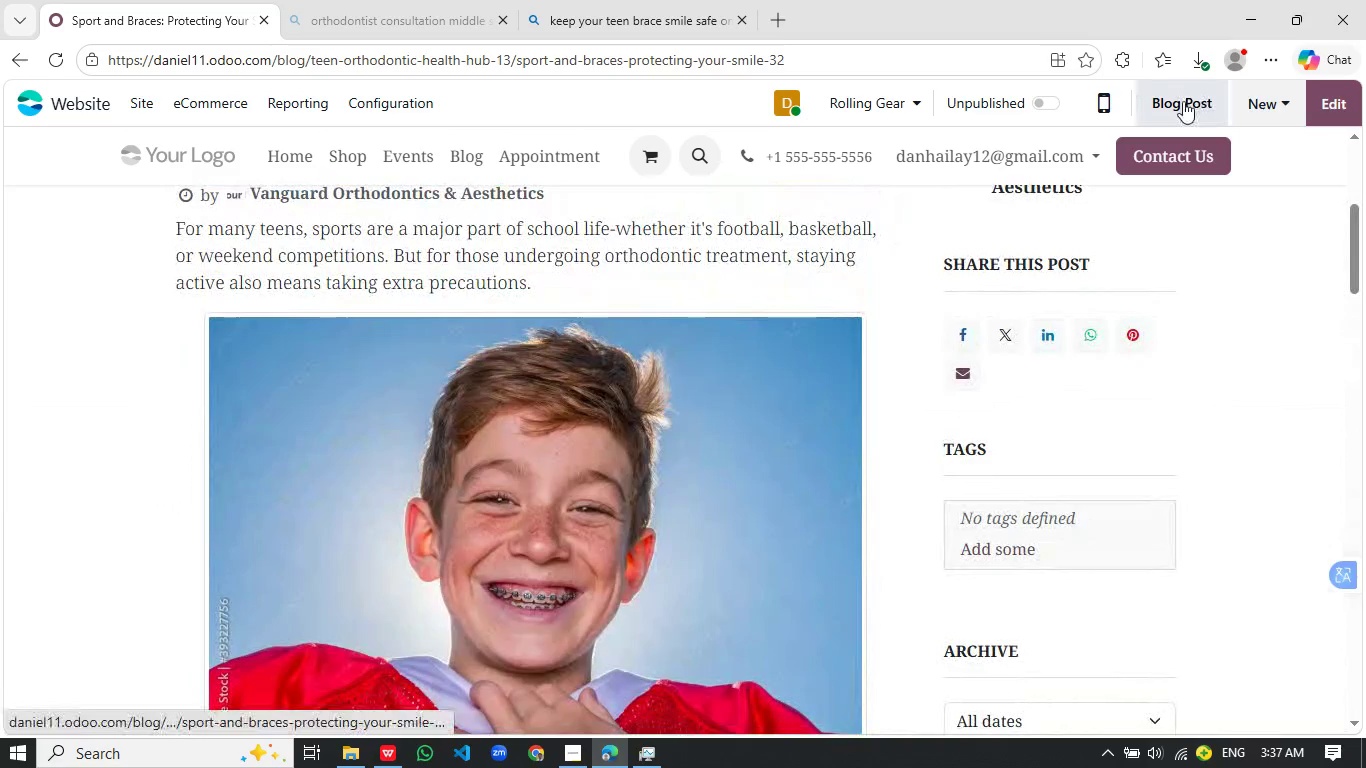 
wait(12.98)
 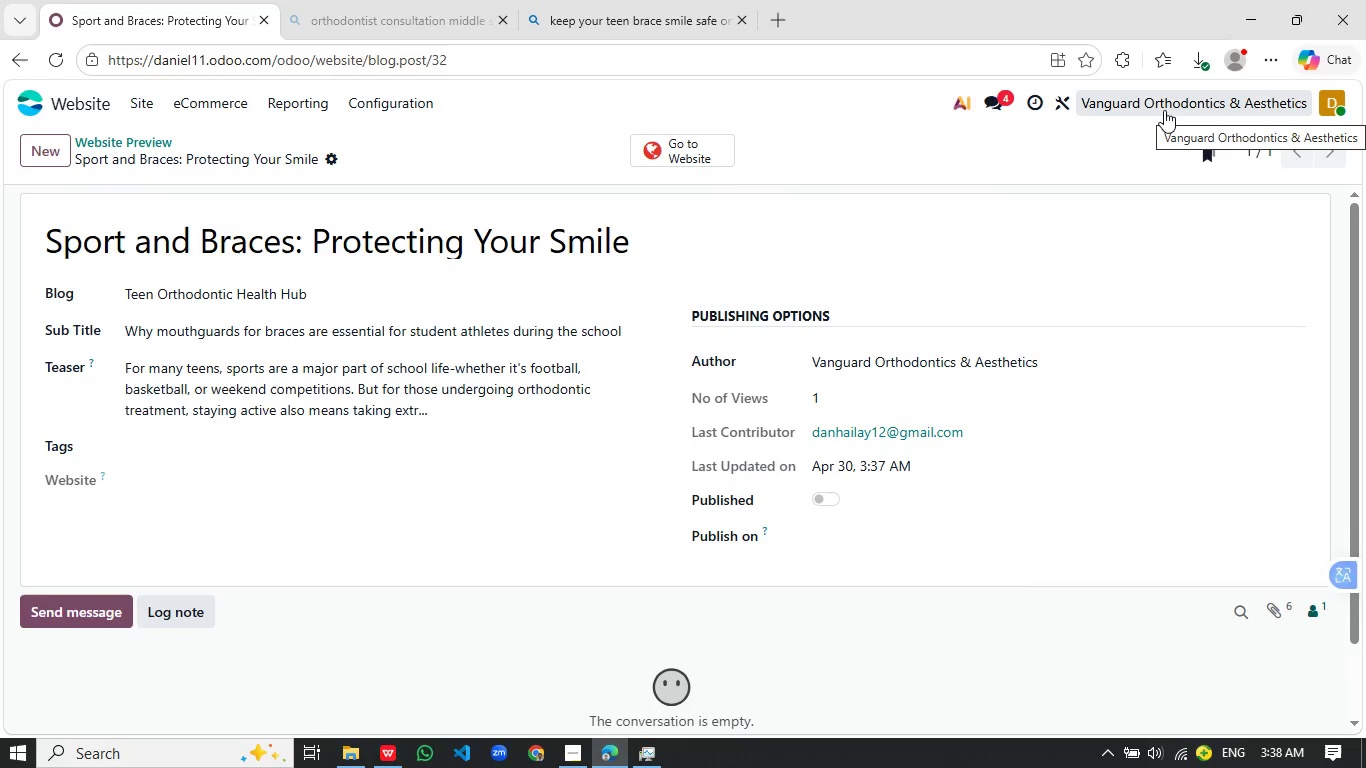 
left_click([301, 438])
 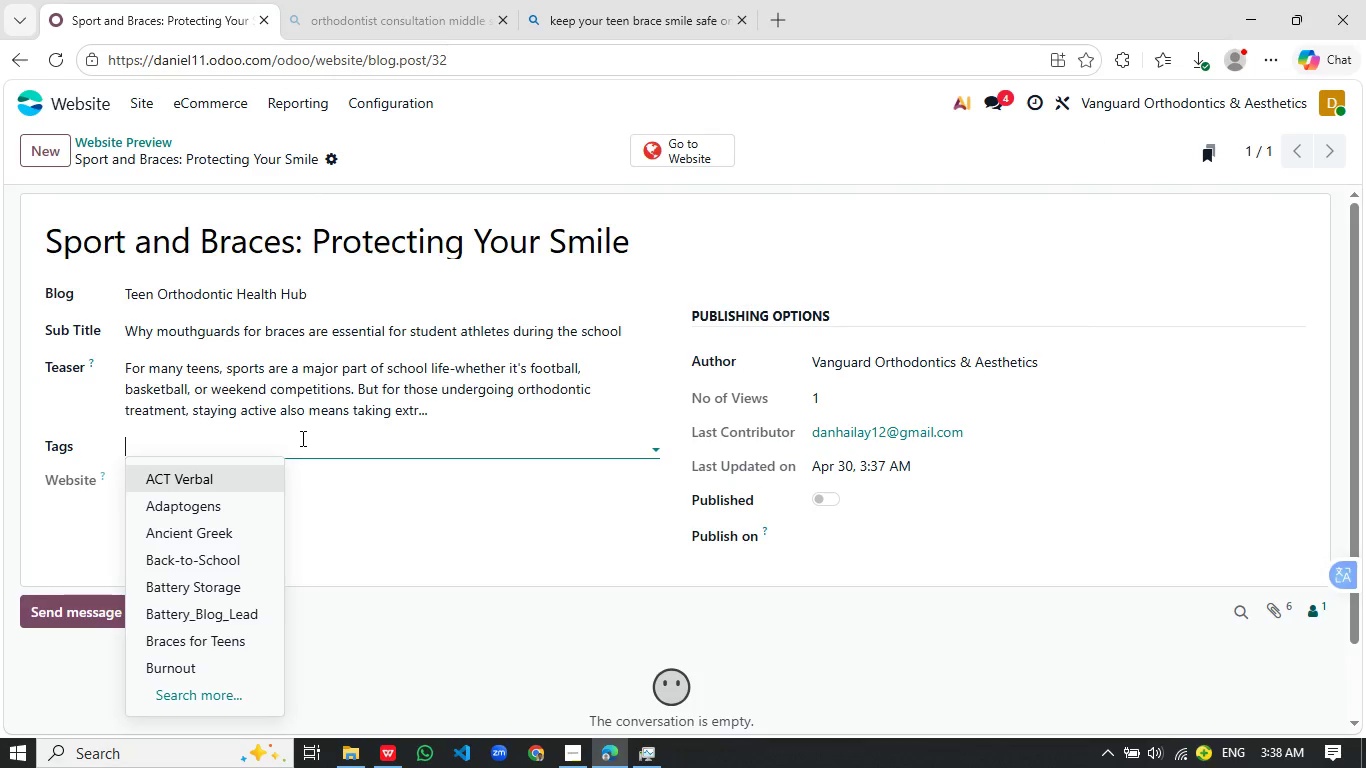 
type(Mouthguards for Braces)
 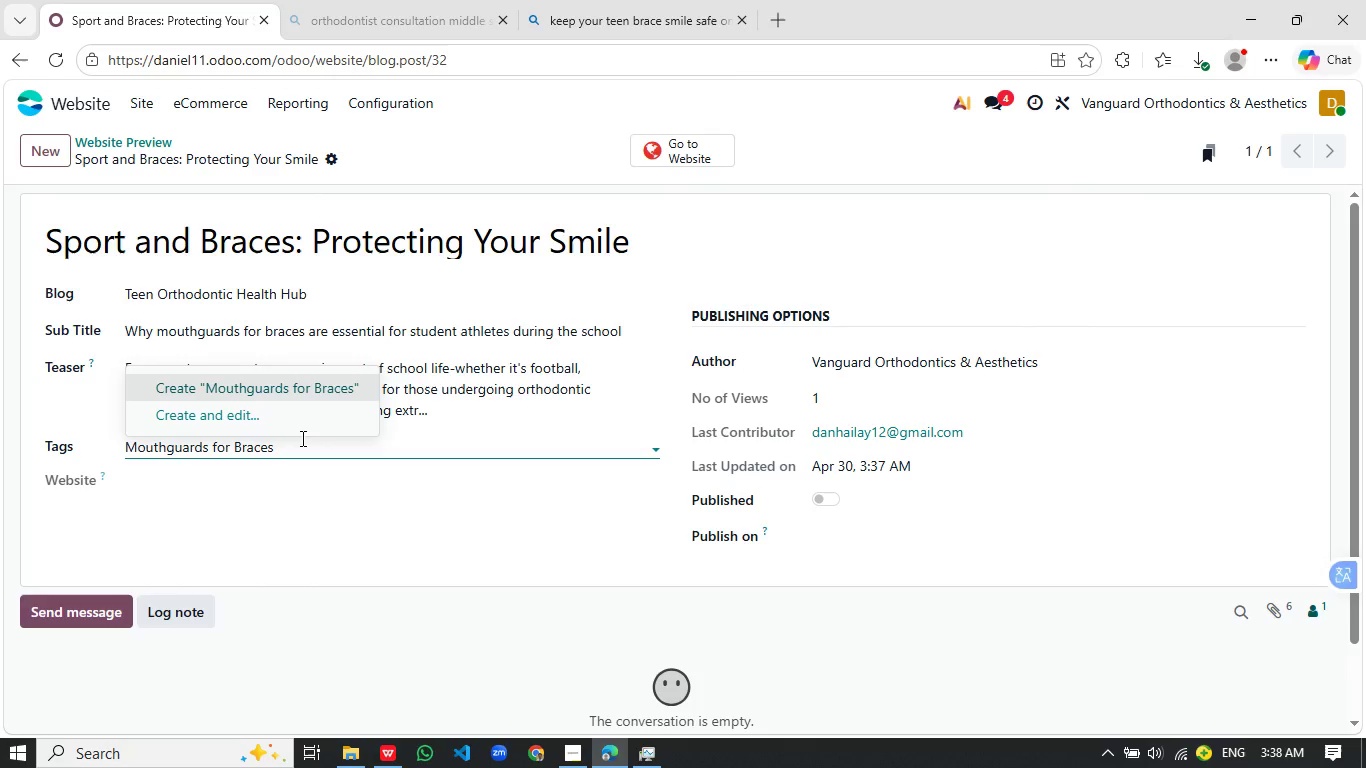 
key(Enter)
 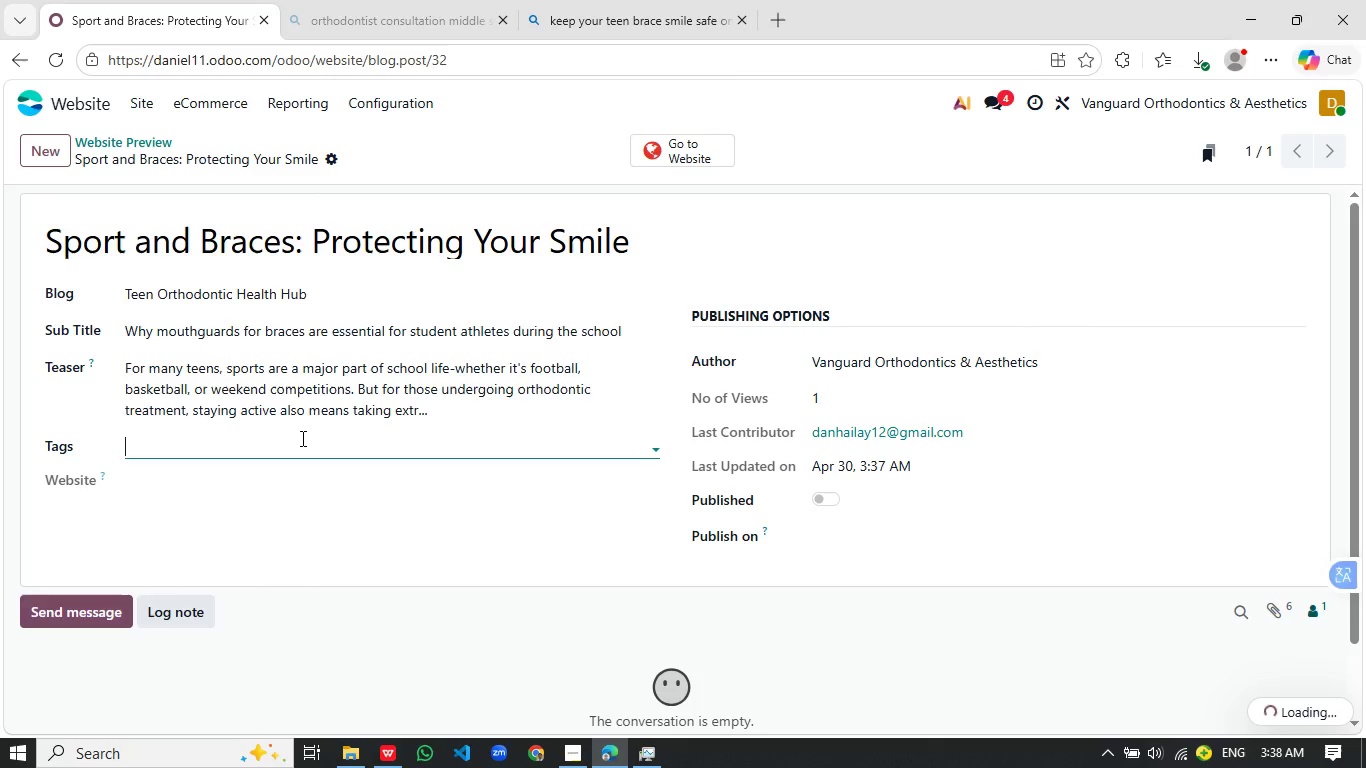 
type(Preventive Care)
 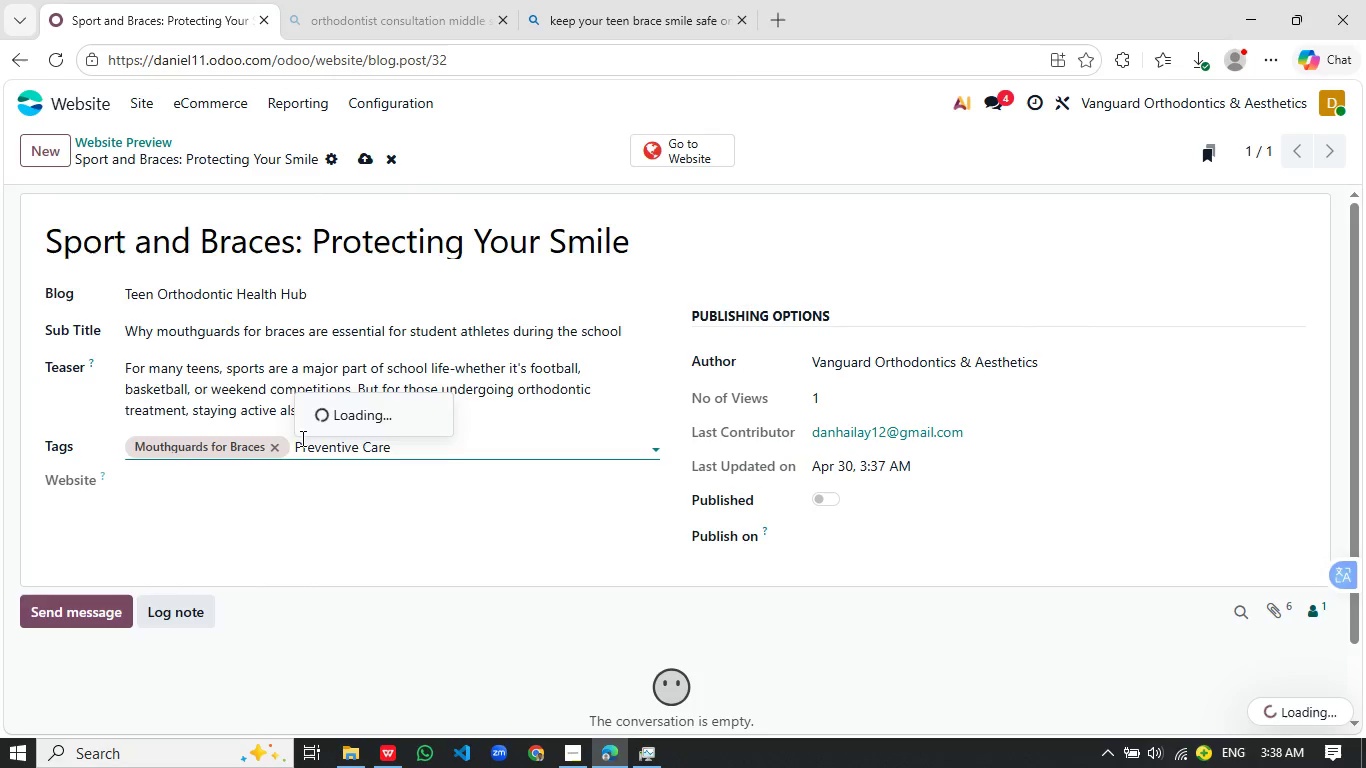 
key(Enter)
 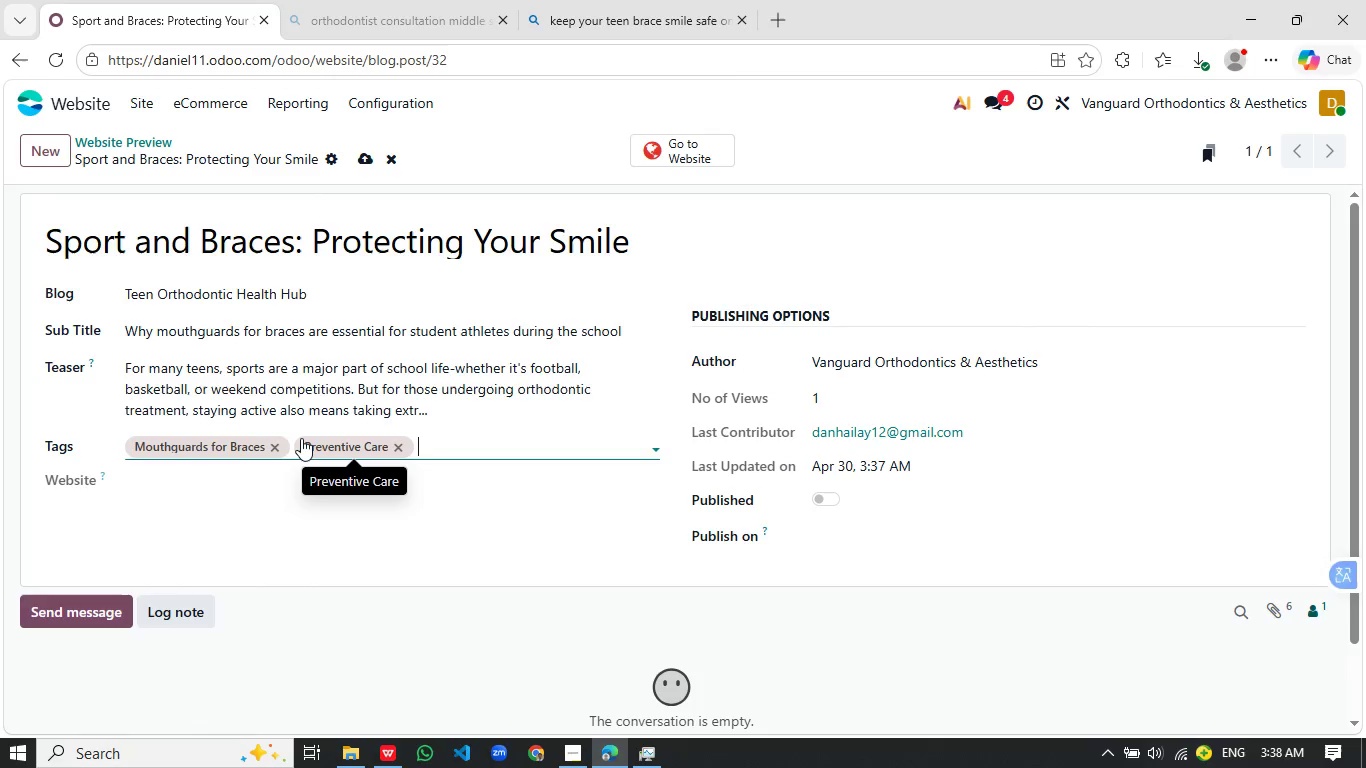 
wait(6.53)
 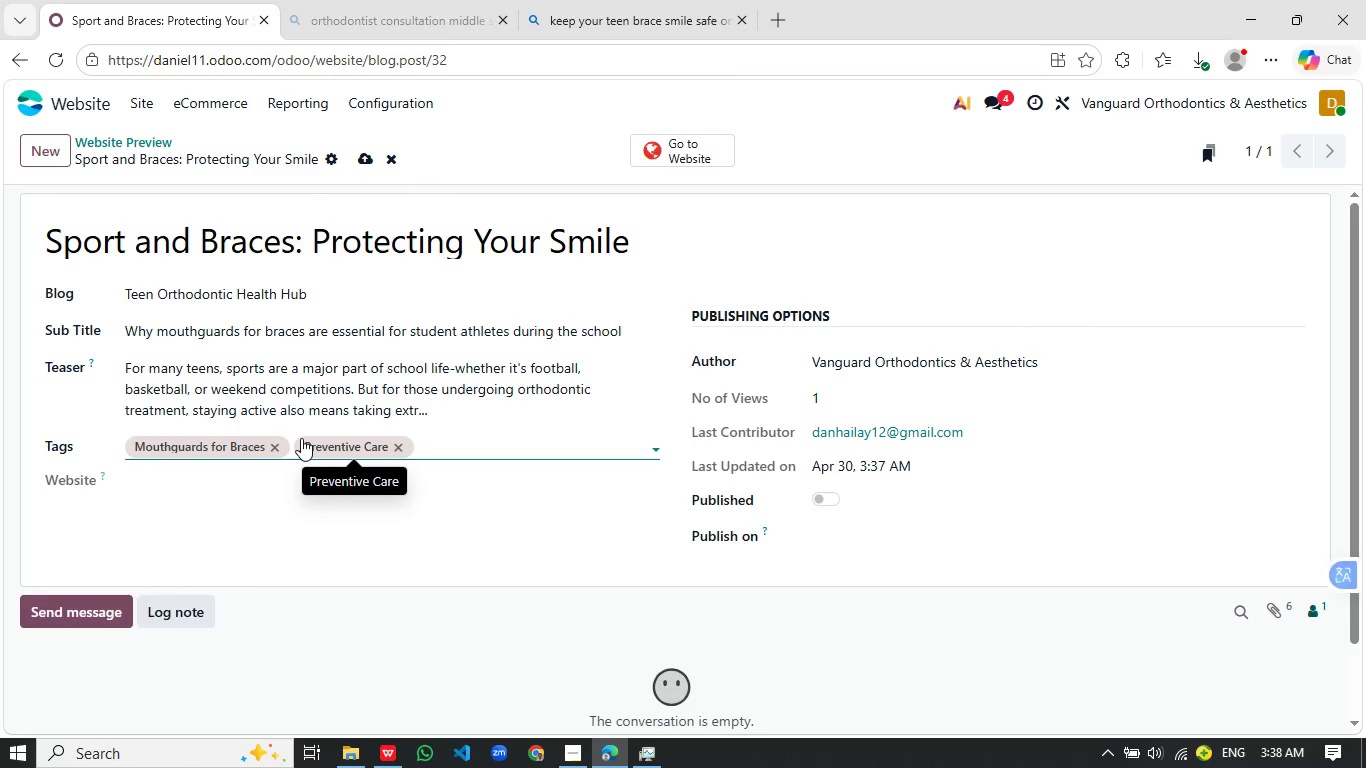 
type(Teen Health)
 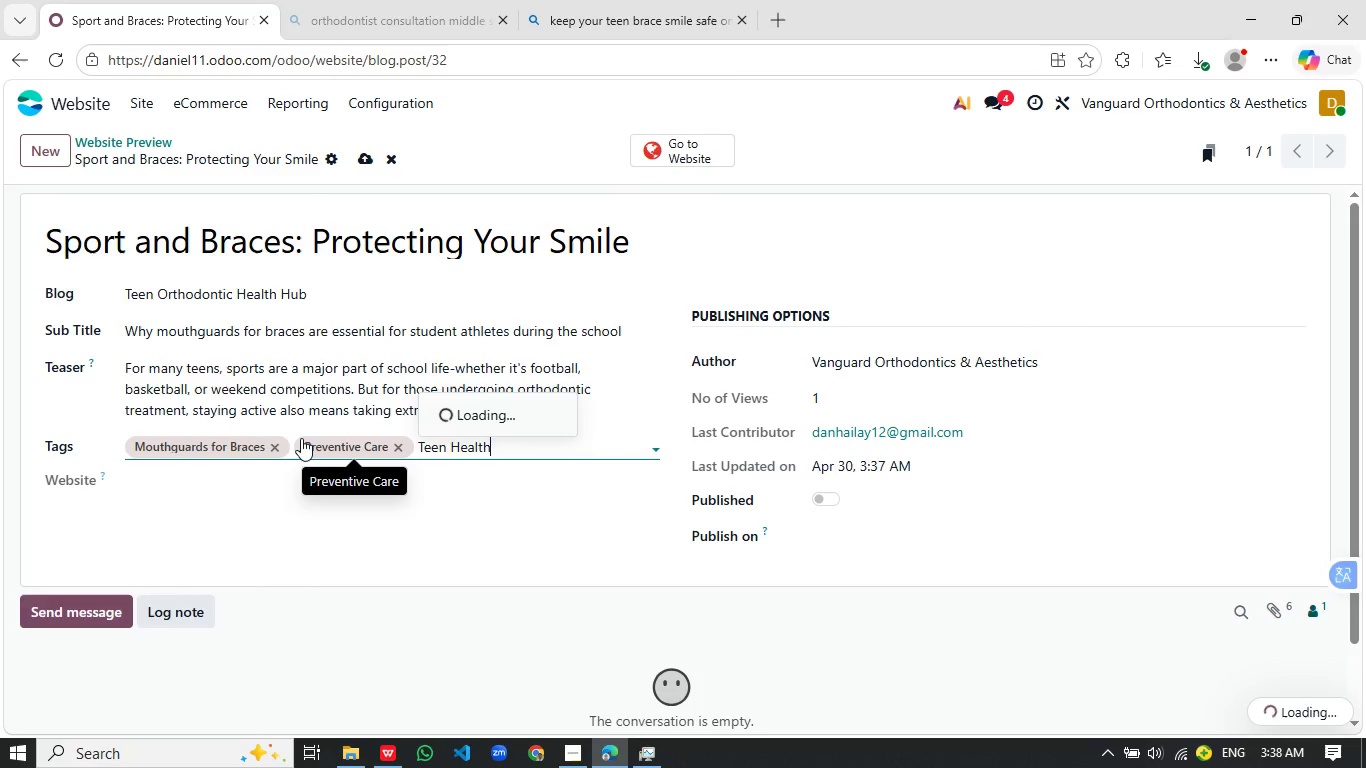 
key(Enter)
 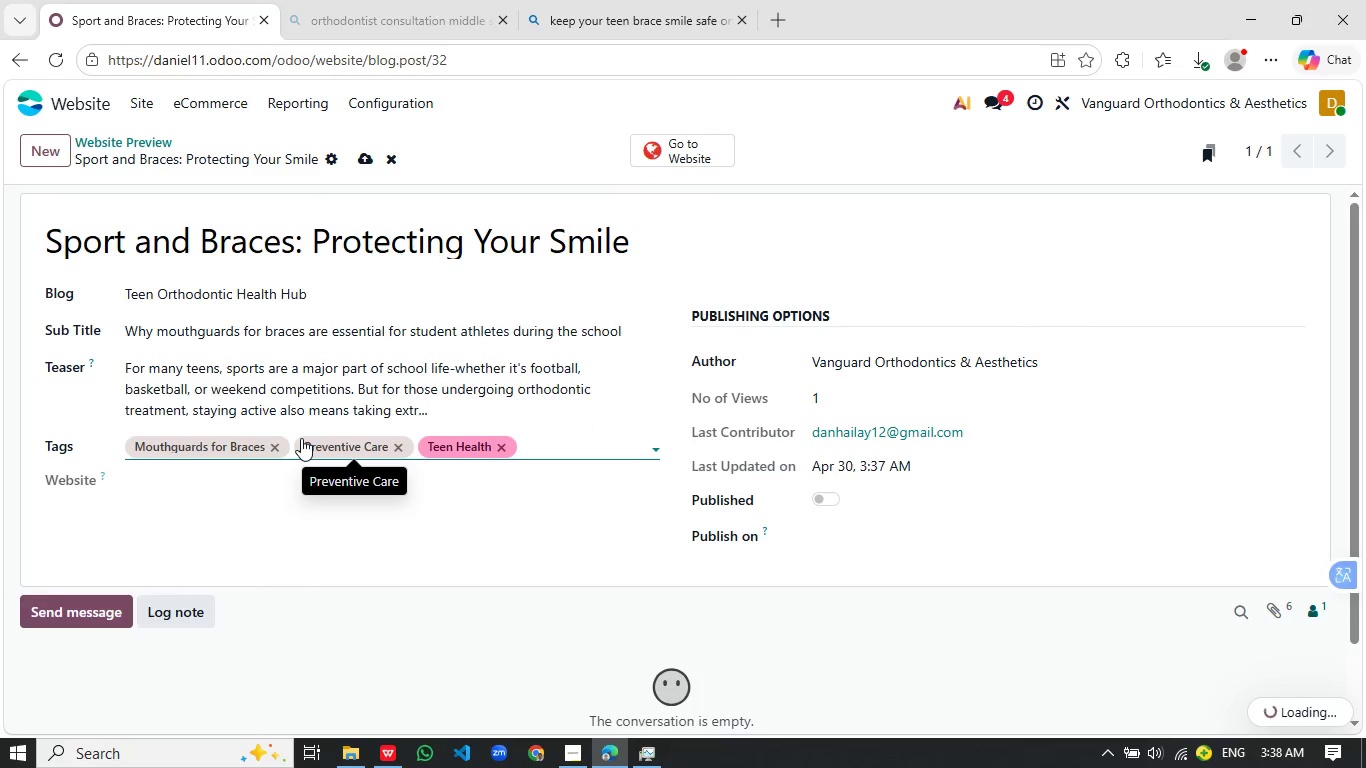 
type(Sports Safety)
 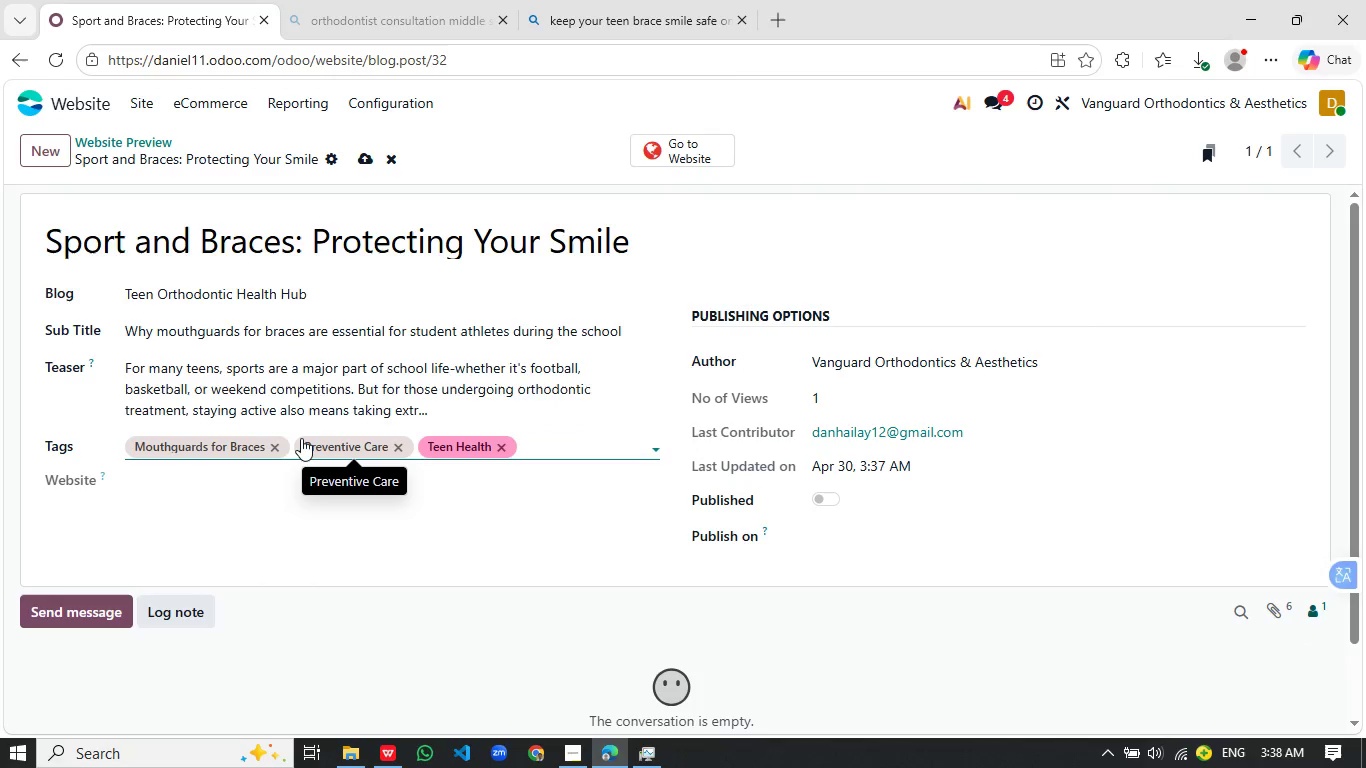 
key(Enter)
 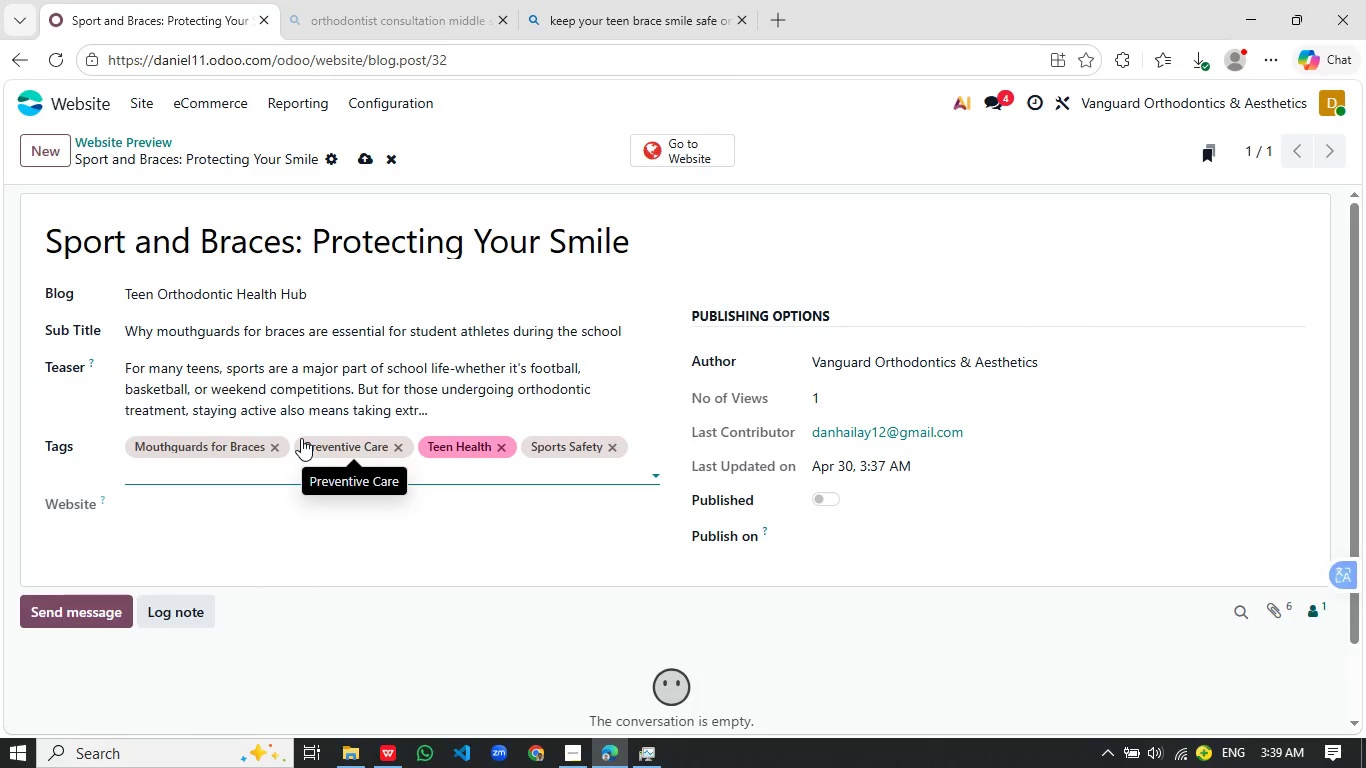 
wait(6.58)
 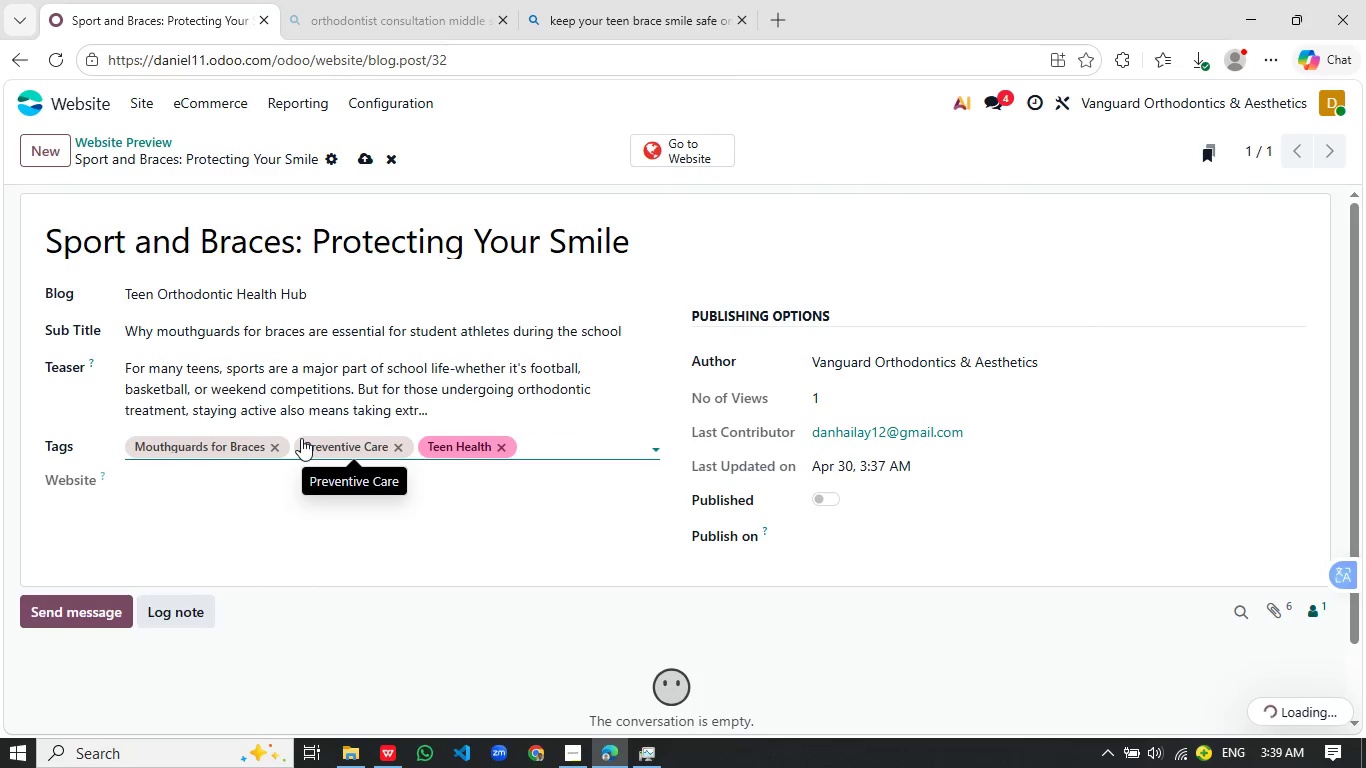 
type(Orthodontics)
 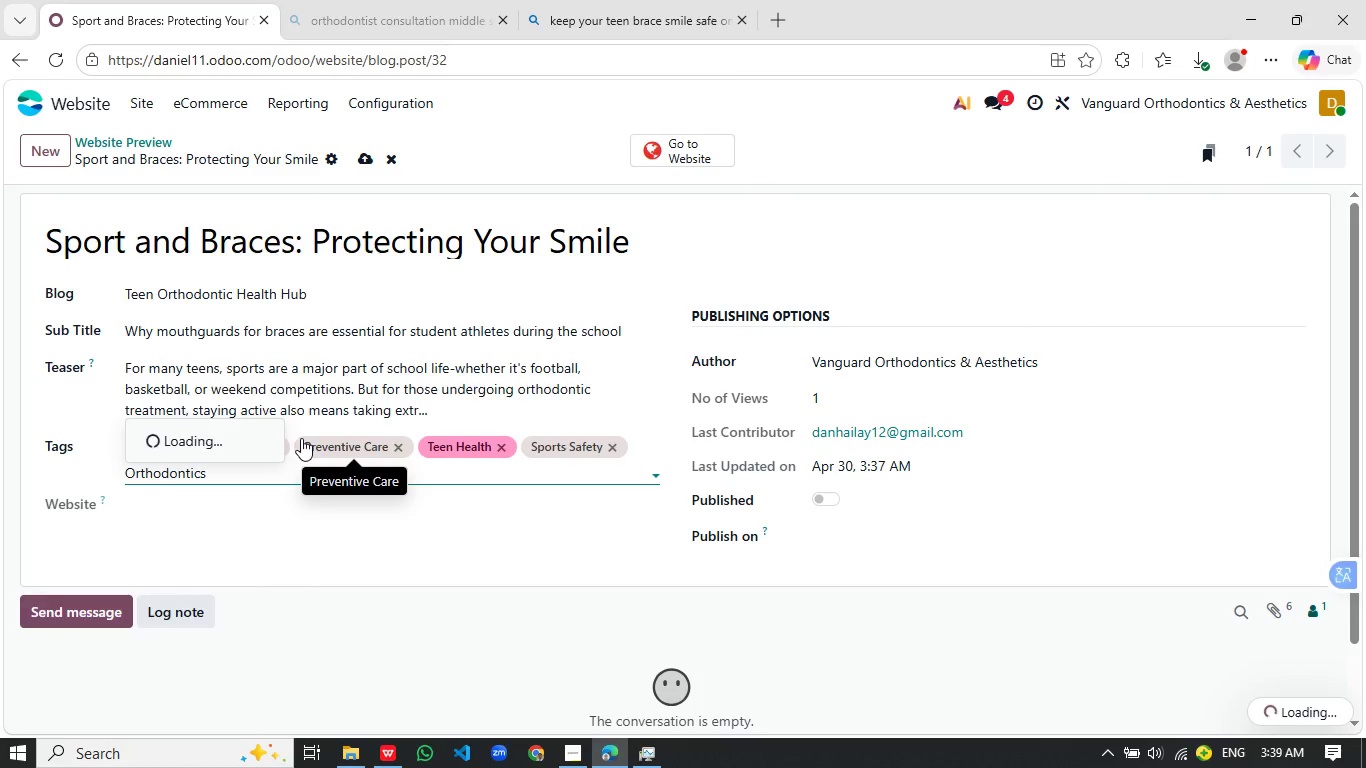 
key(Enter)
 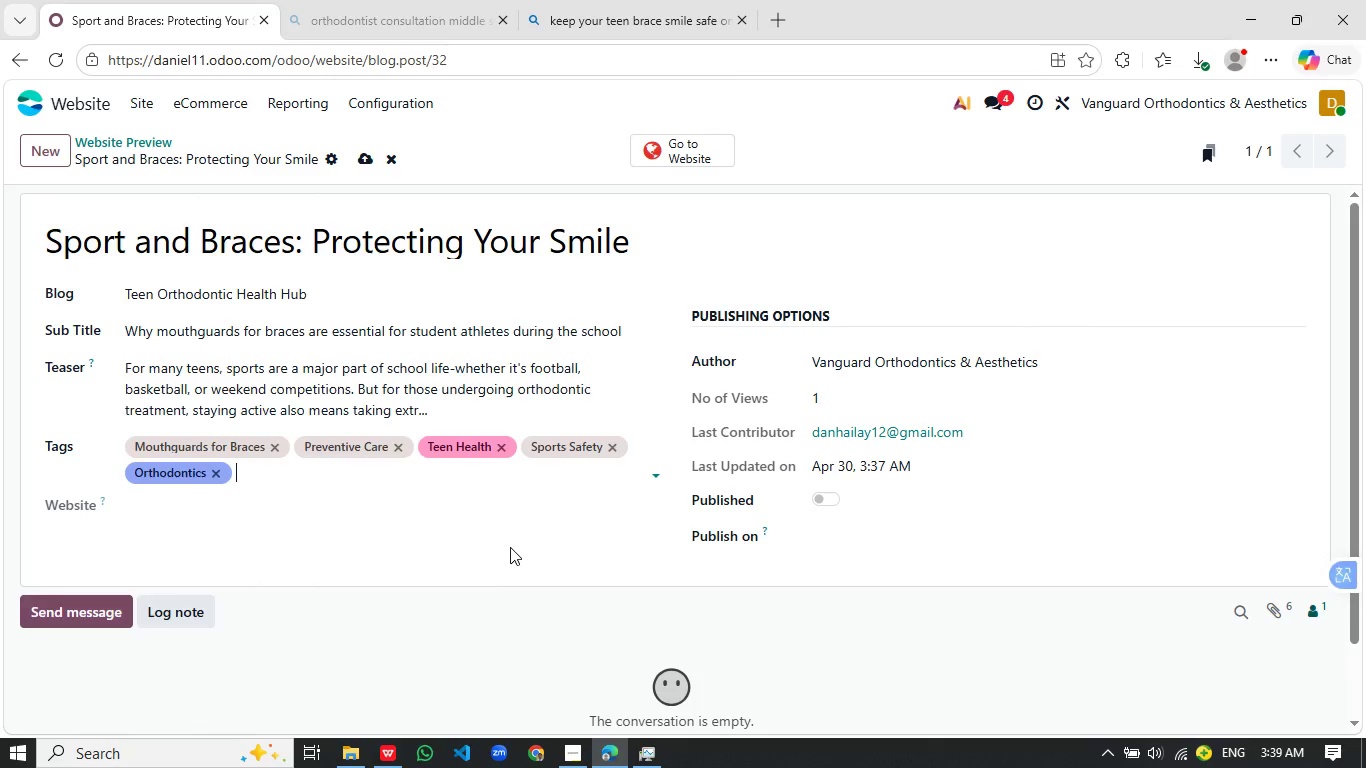 
wait(5.89)
 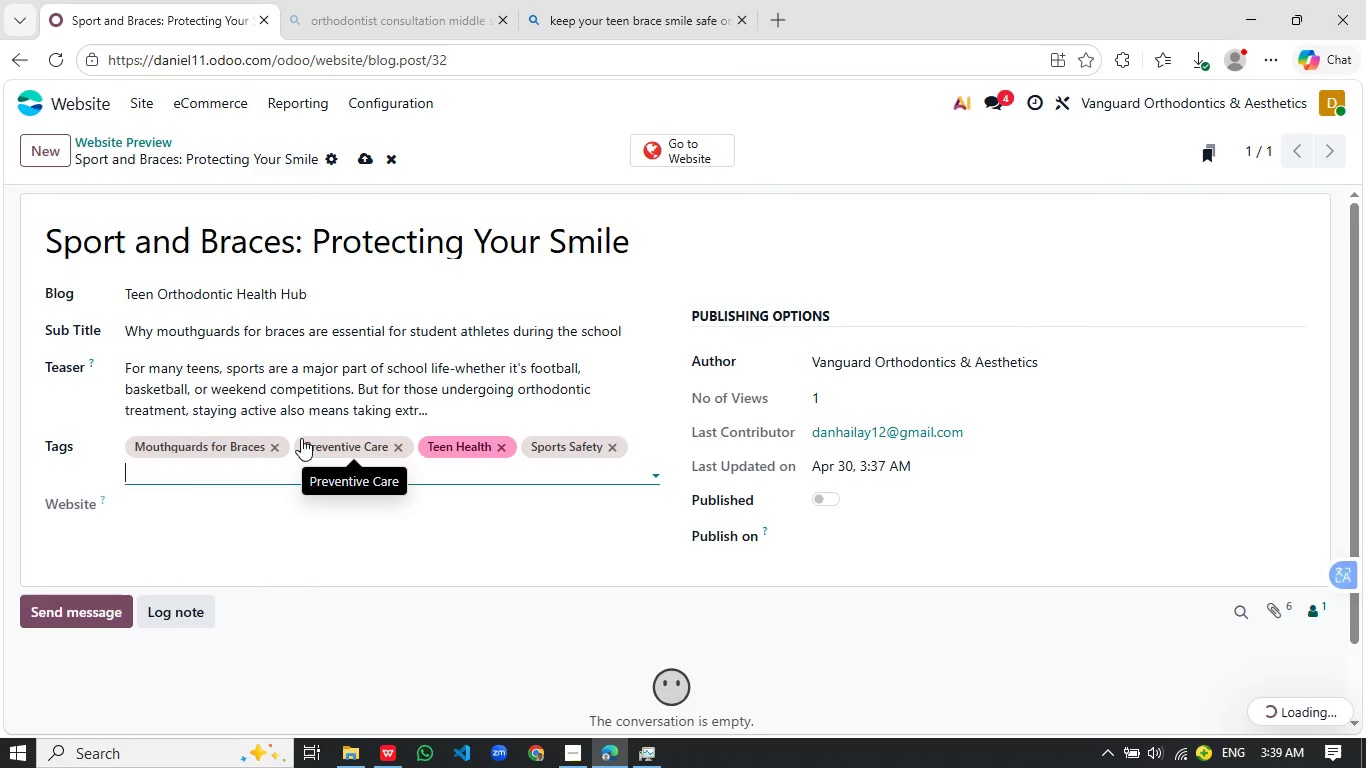 
left_click([827, 499])
 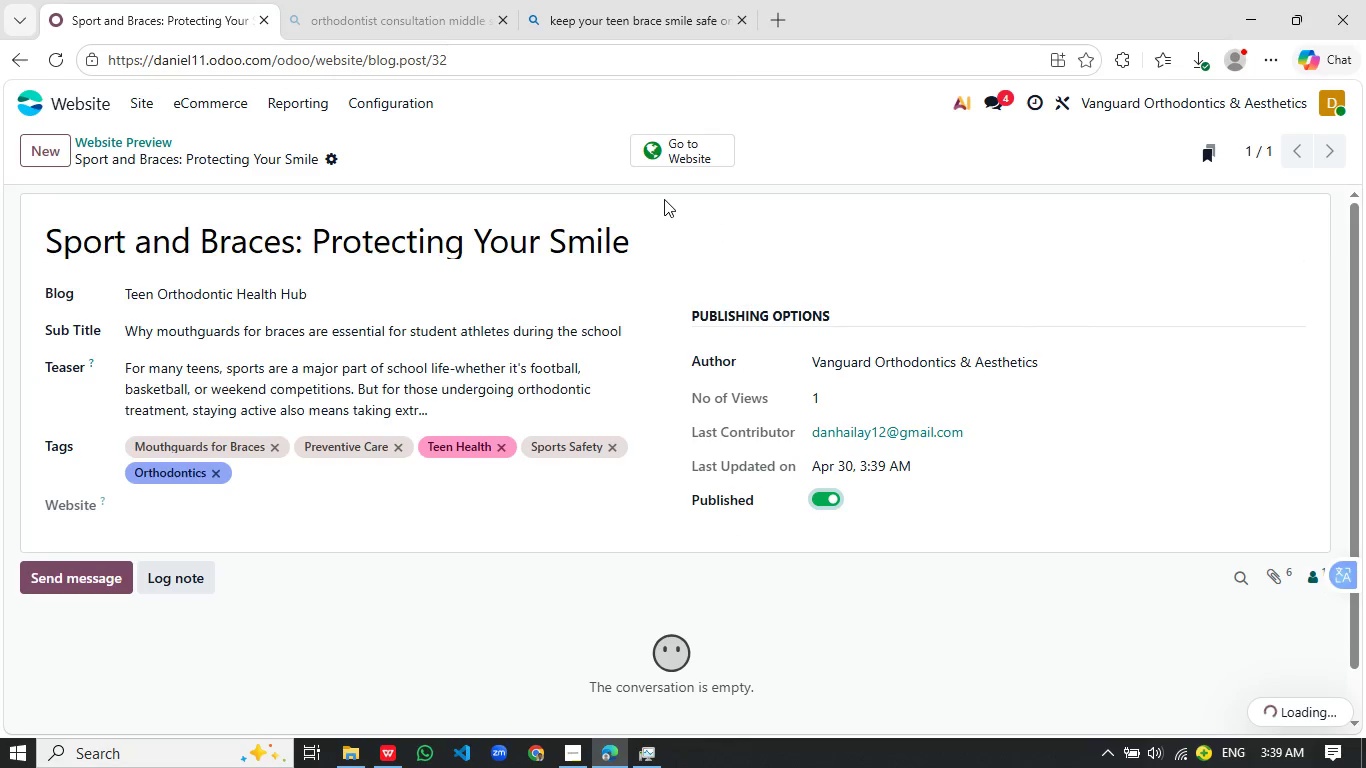 
scroll: coordinate [510, 393], scroll_direction: up, amount: 3.0
 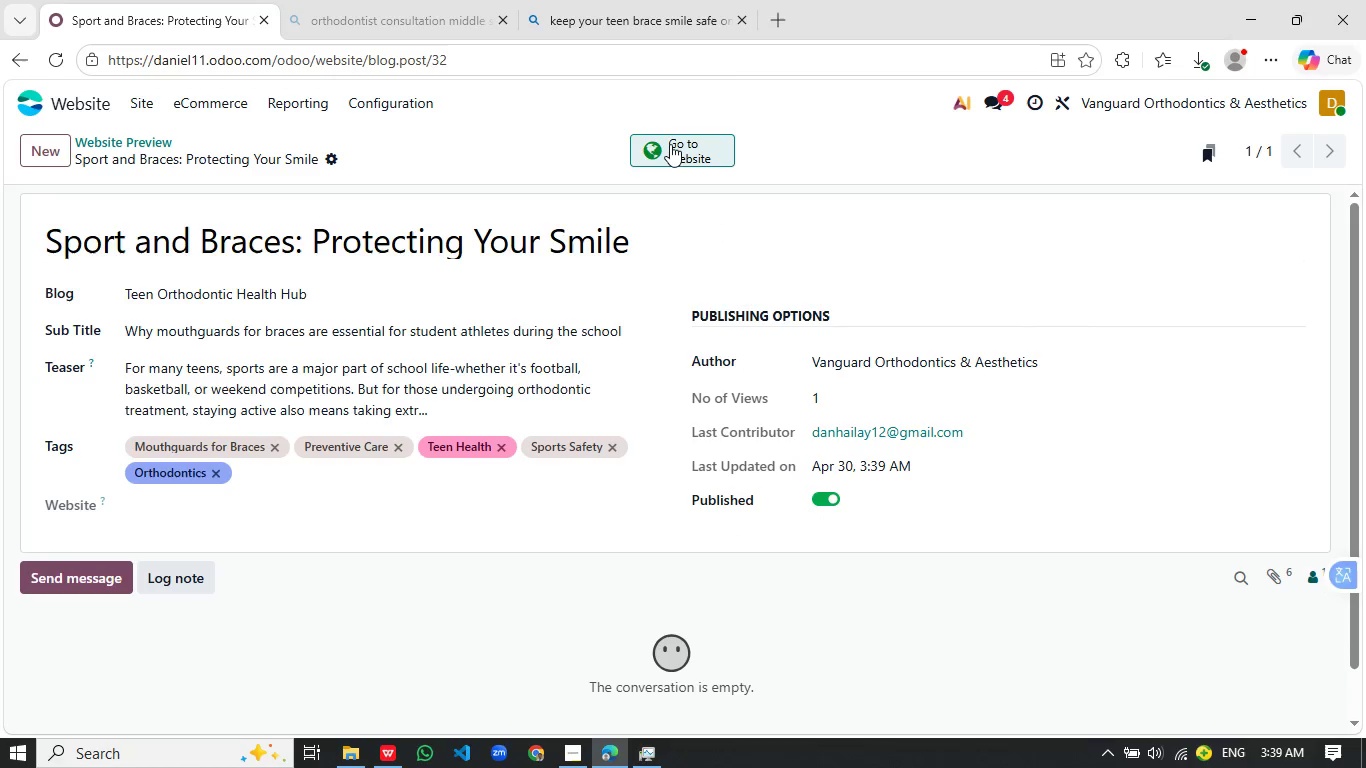 
left_click([670, 144])
 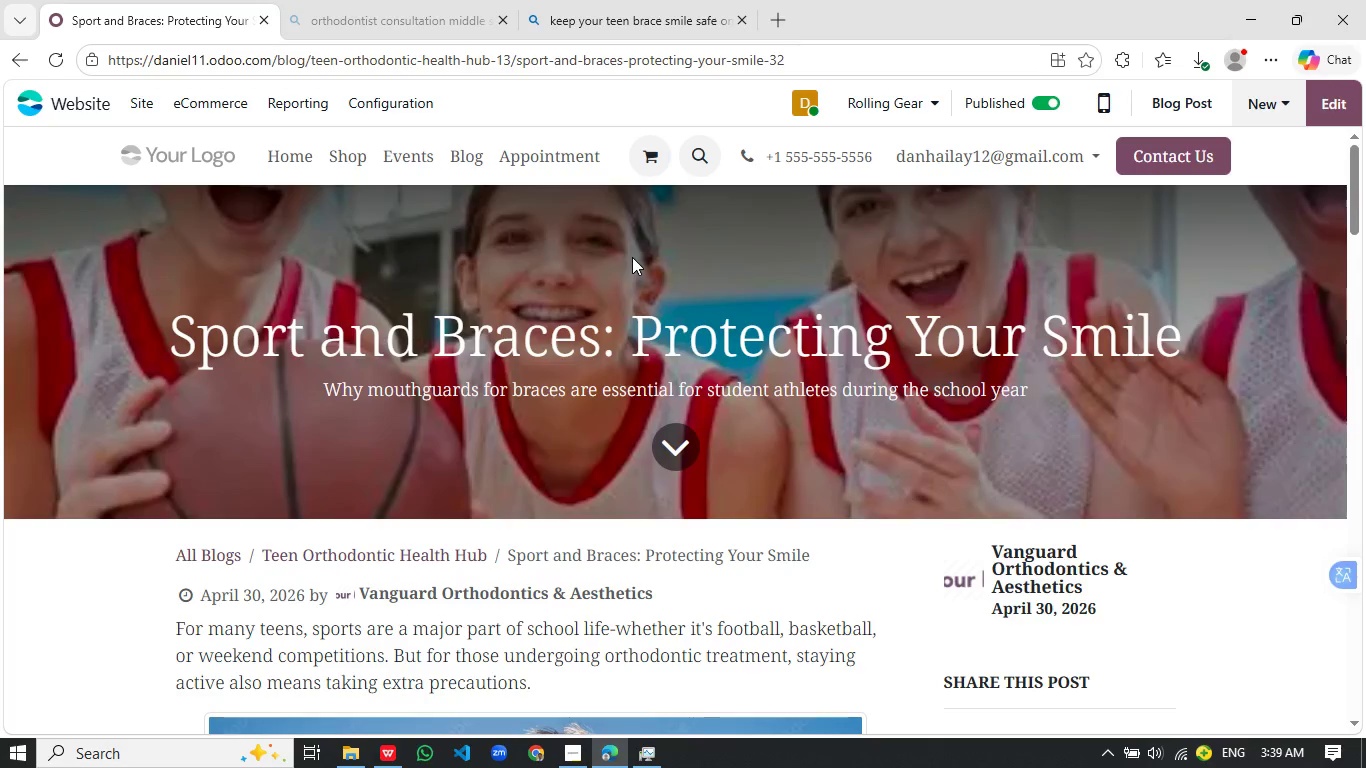 
wait(19.53)
 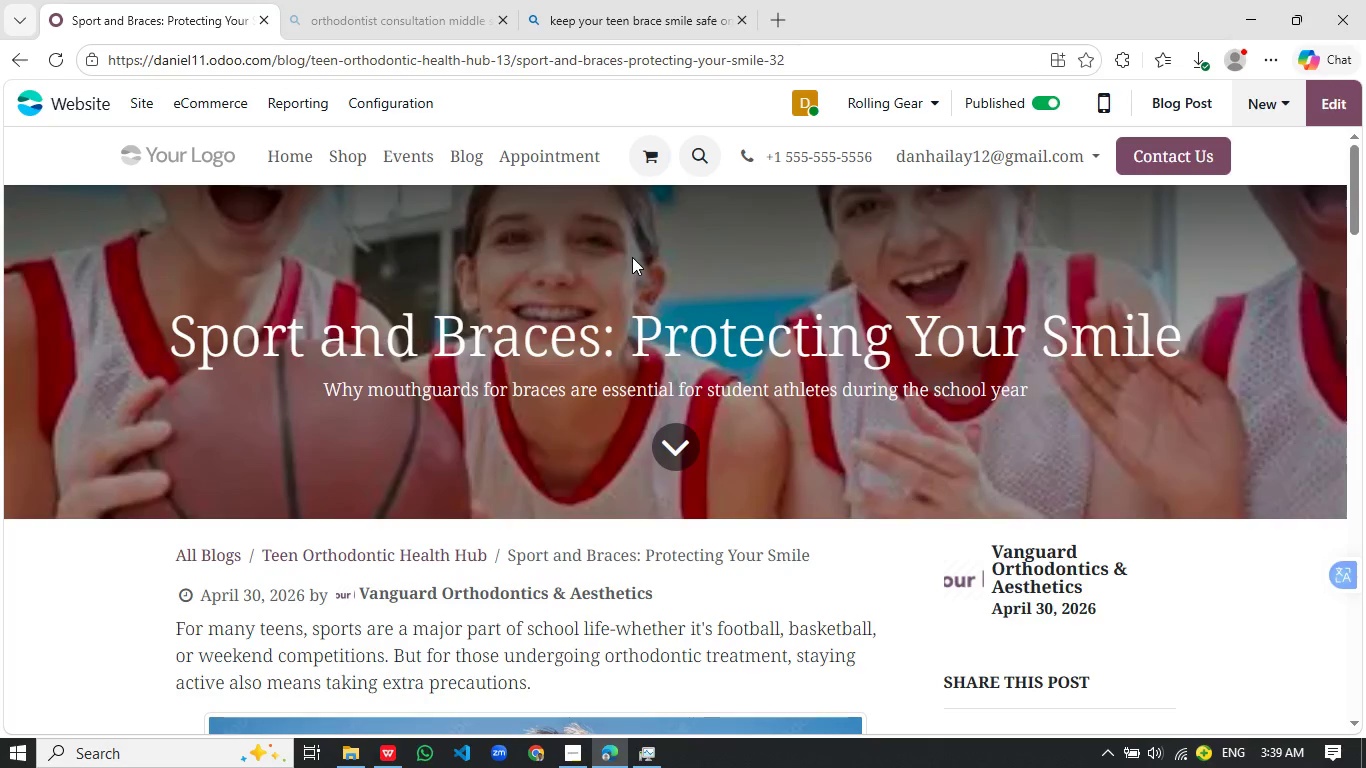 
left_click([133, 103])
 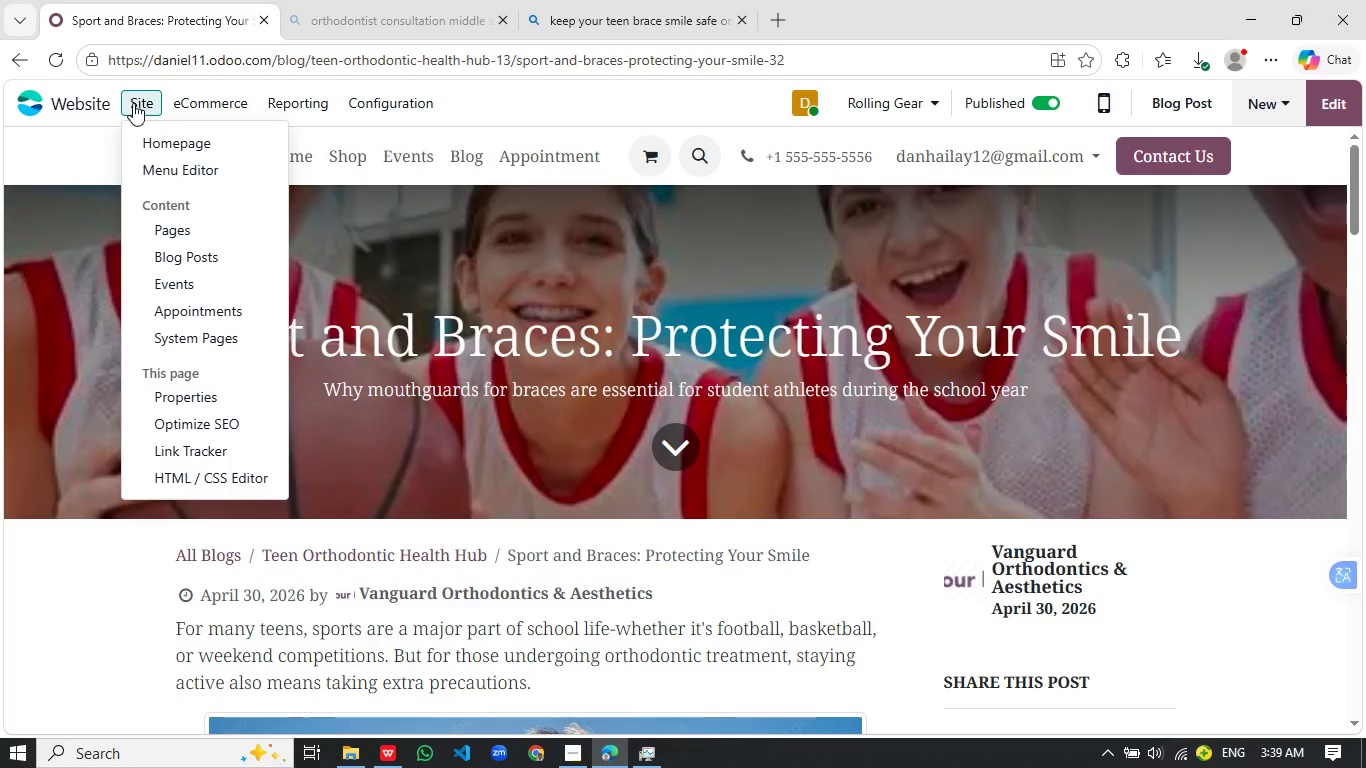 
left_click([133, 103])
 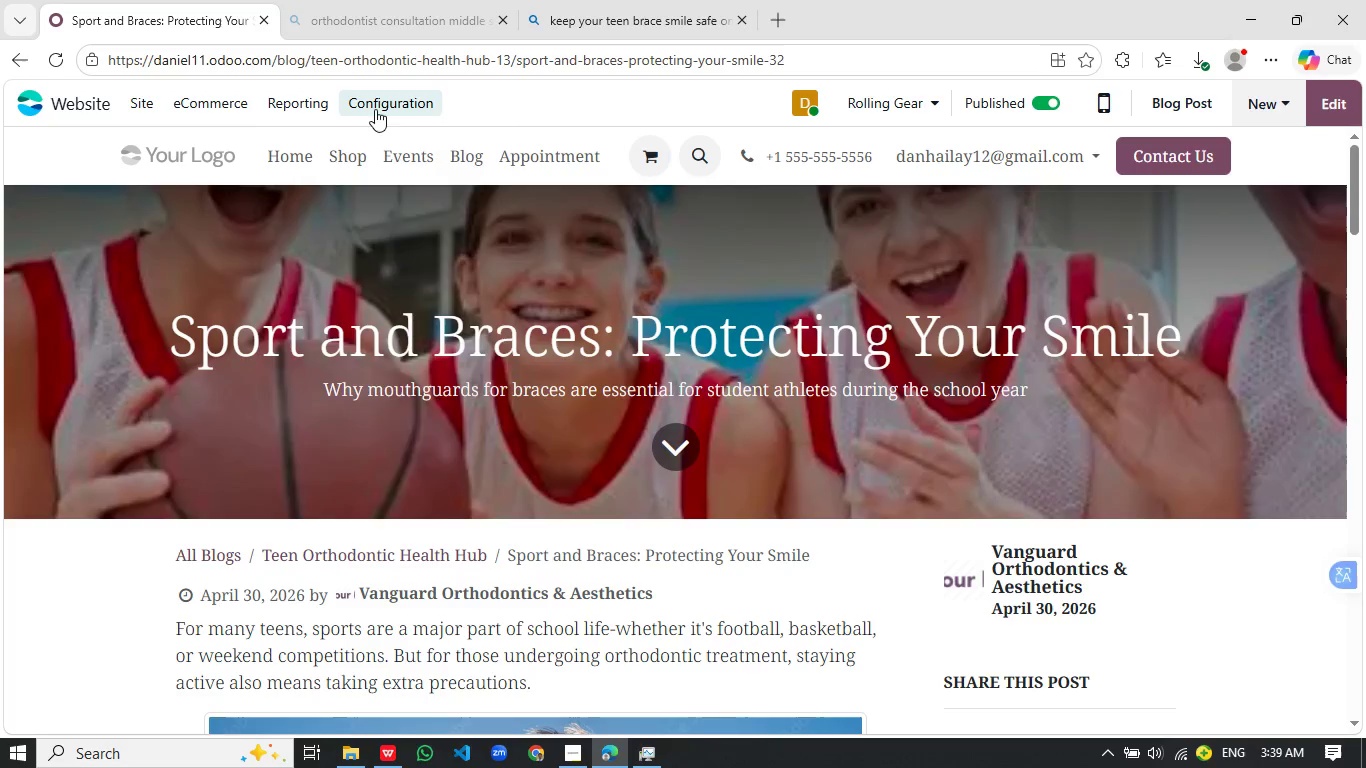 
left_click([375, 109])
 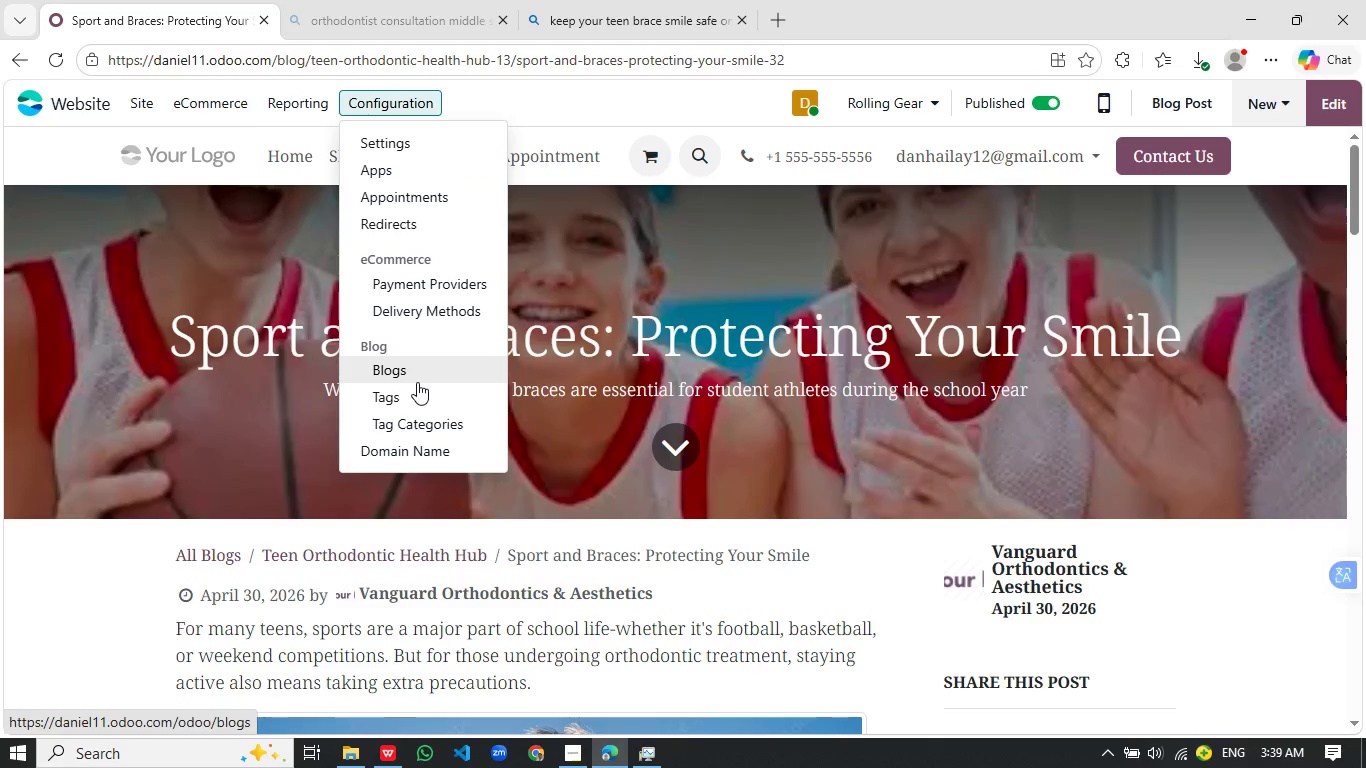 
left_click([419, 380])
 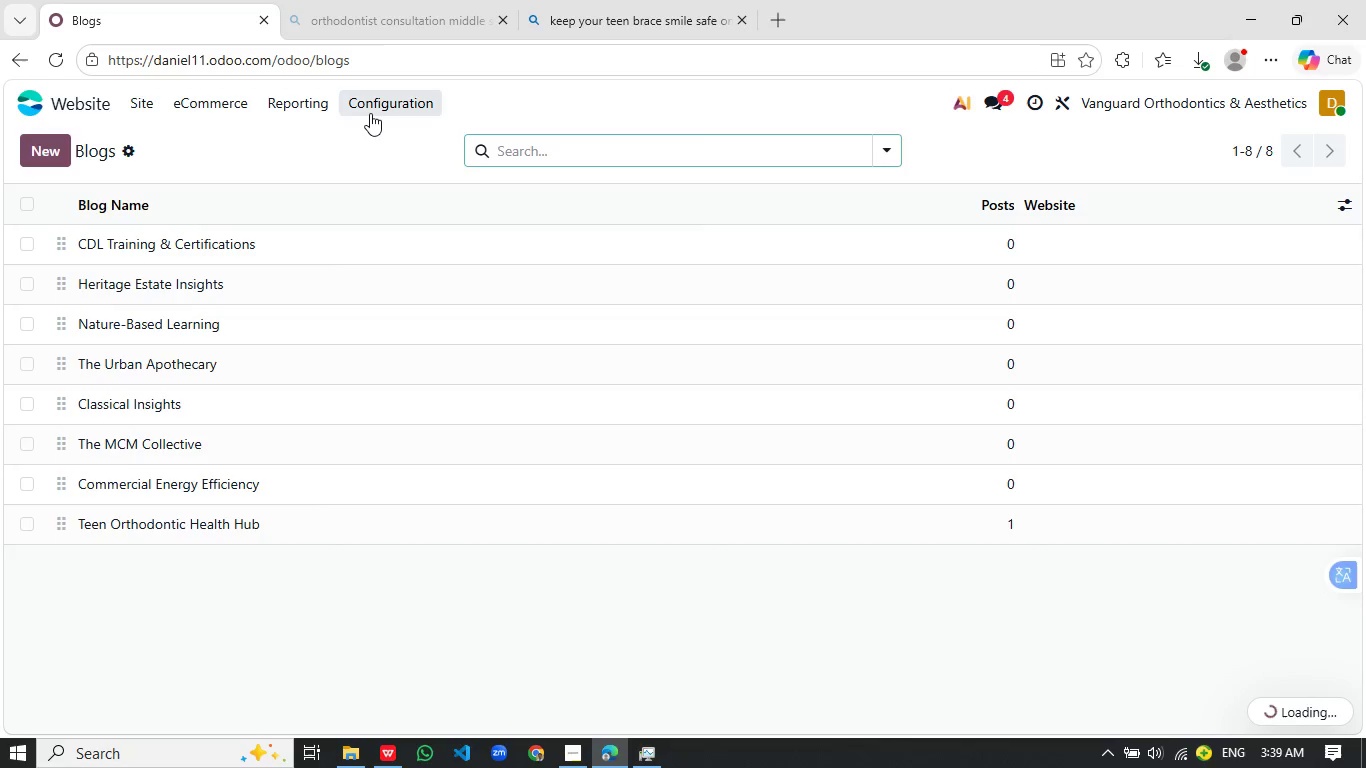 
left_click([370, 113])
 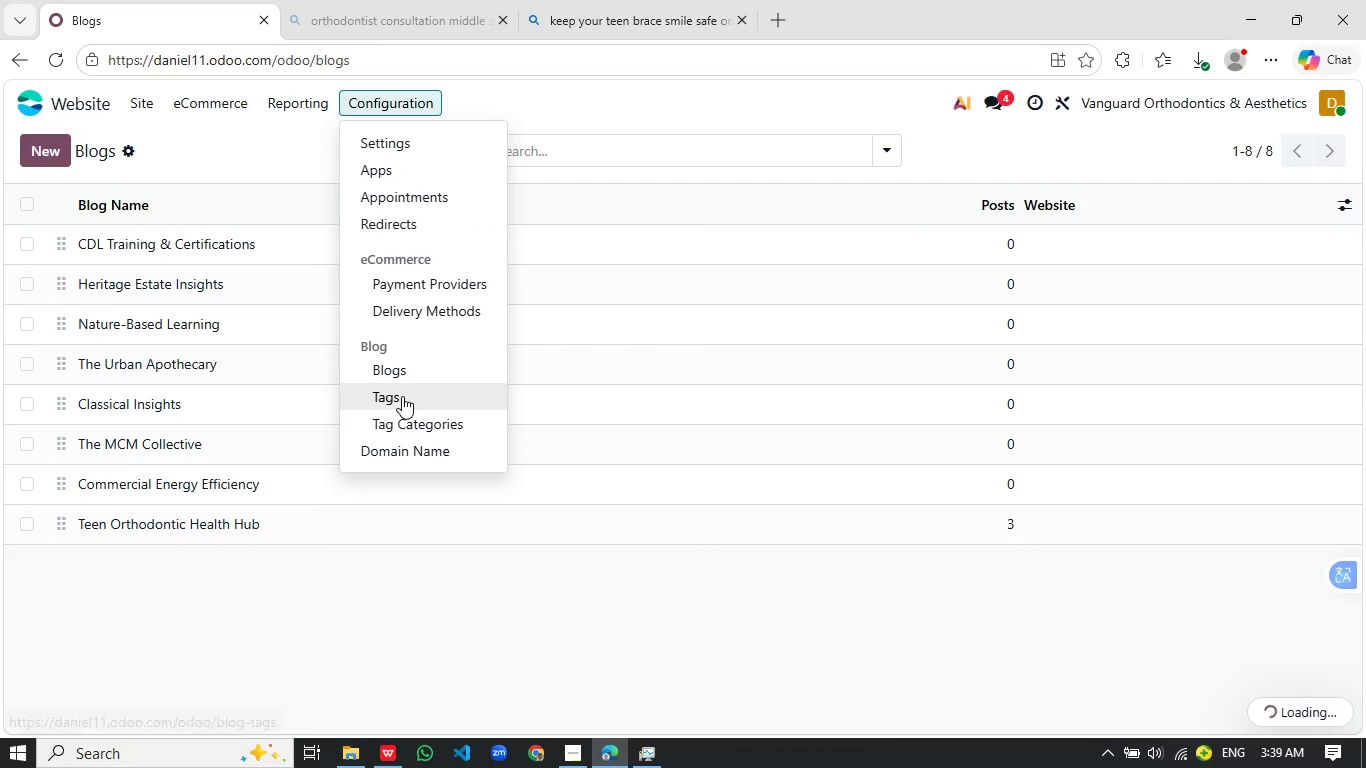 
left_click([402, 396])
 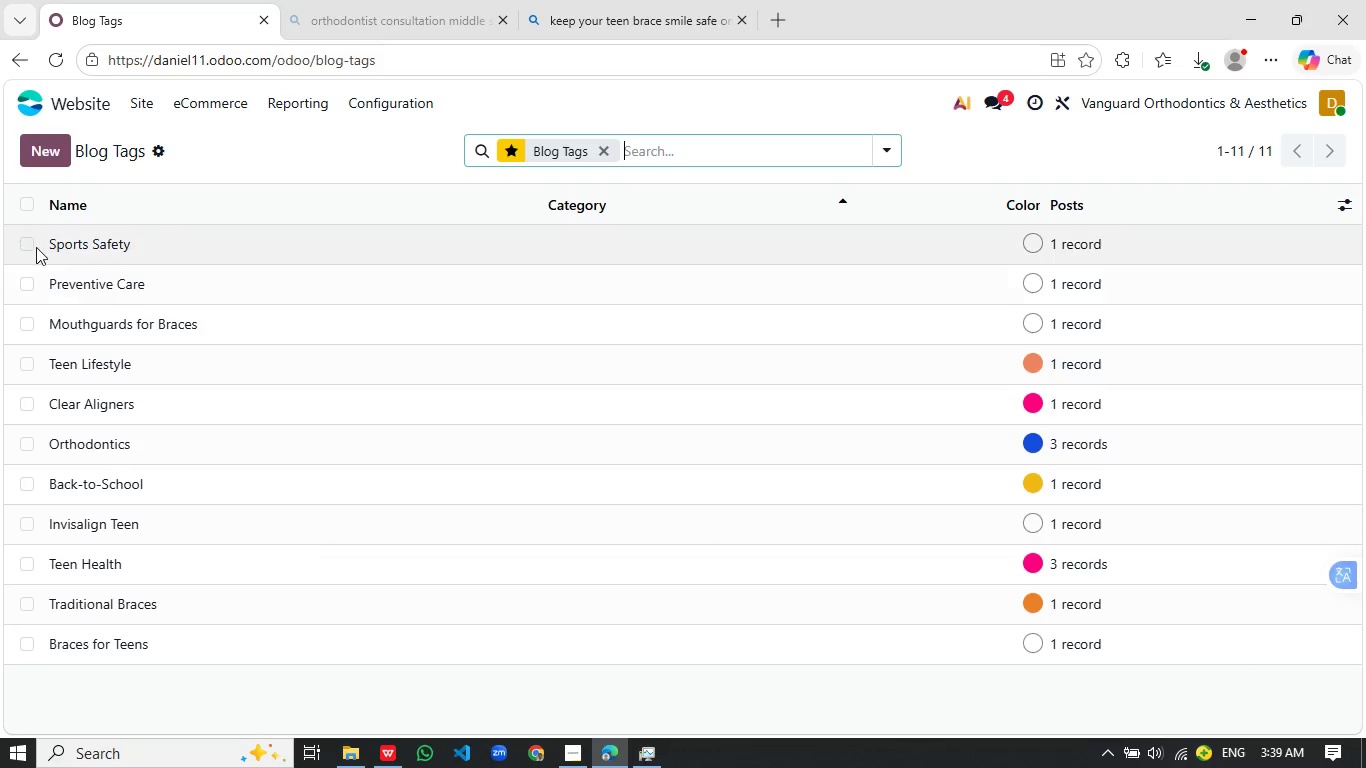 
left_click([140, 244])
 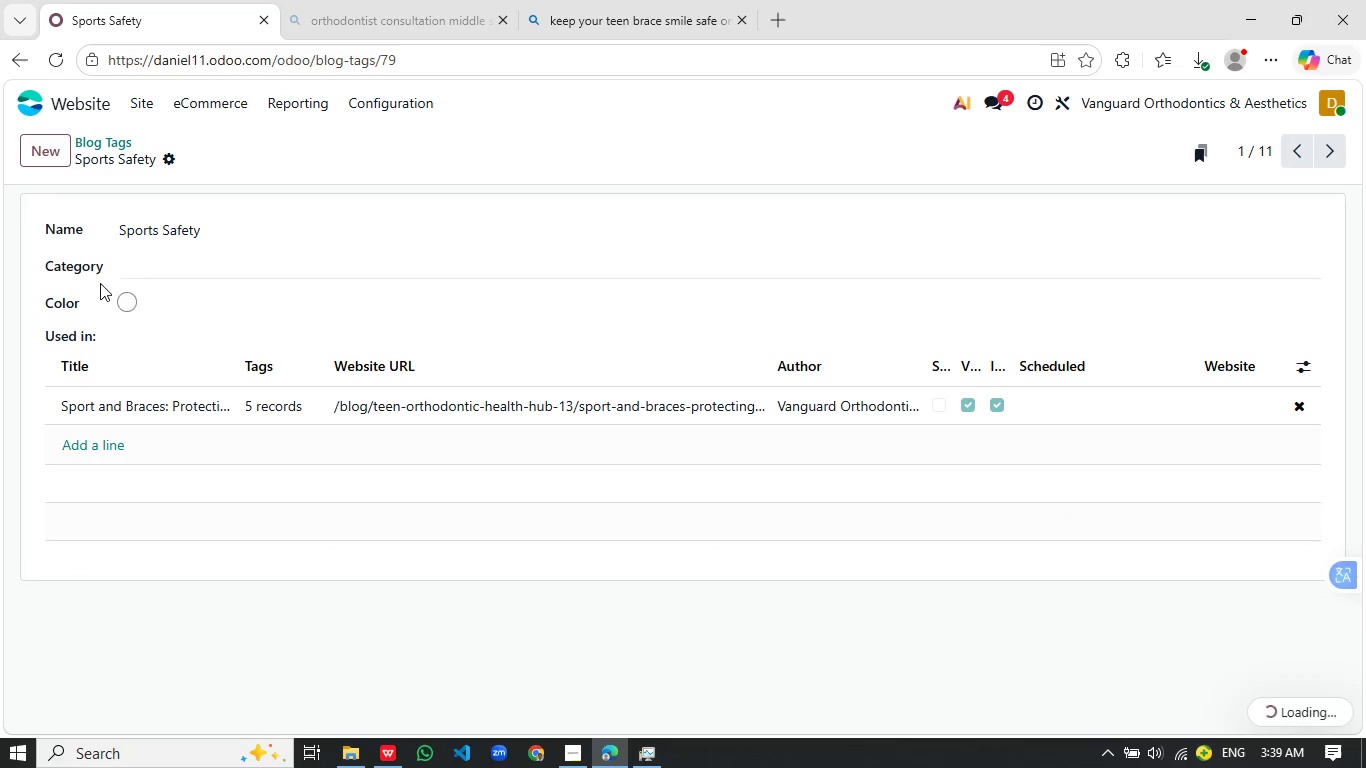 
left_click([127, 300])
 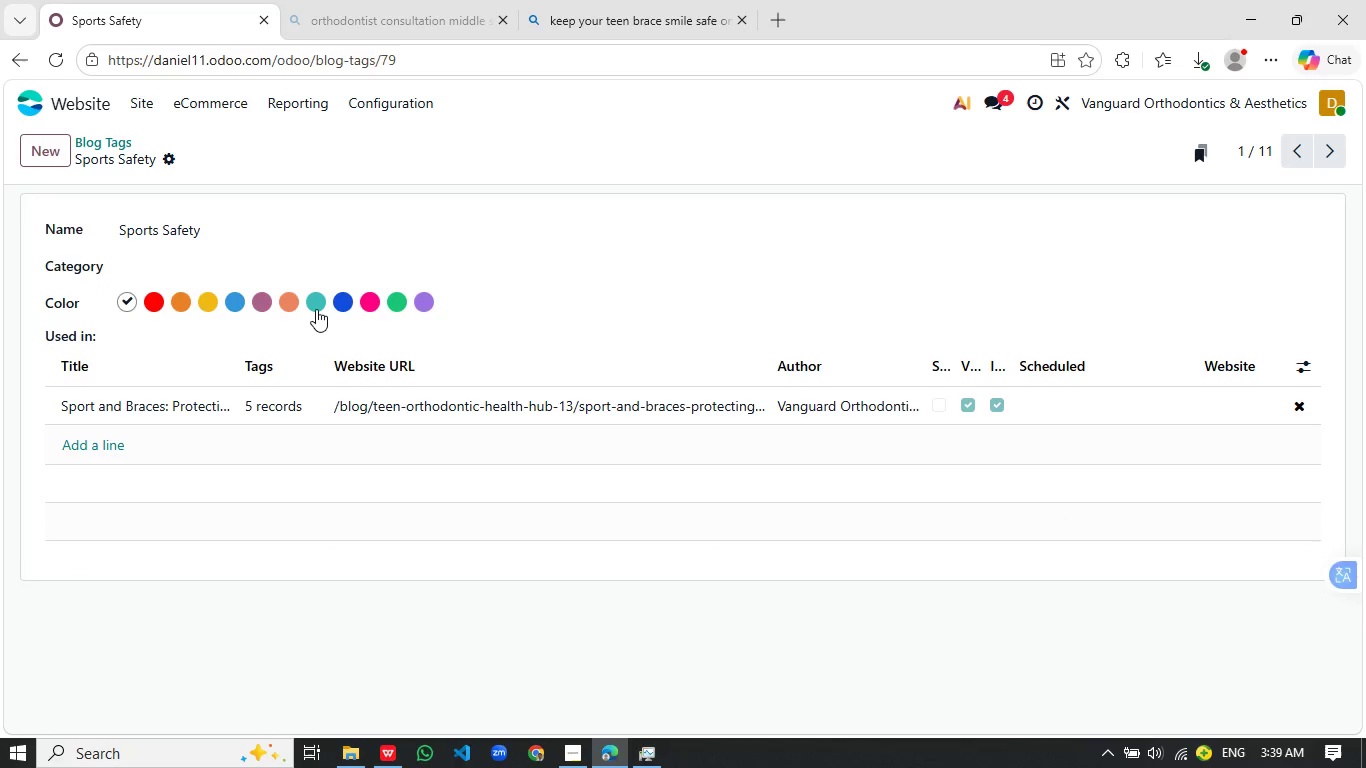 
left_click([317, 309])
 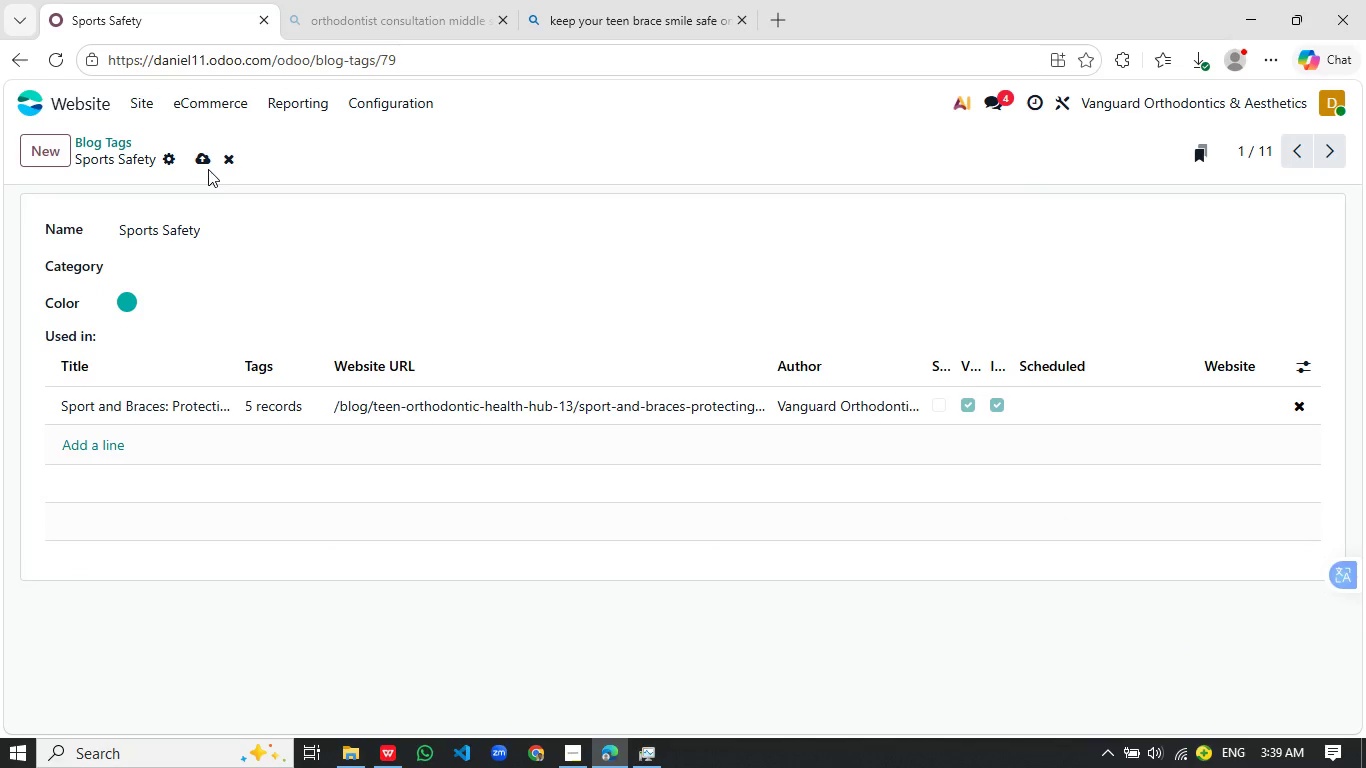 
left_click([208, 169])
 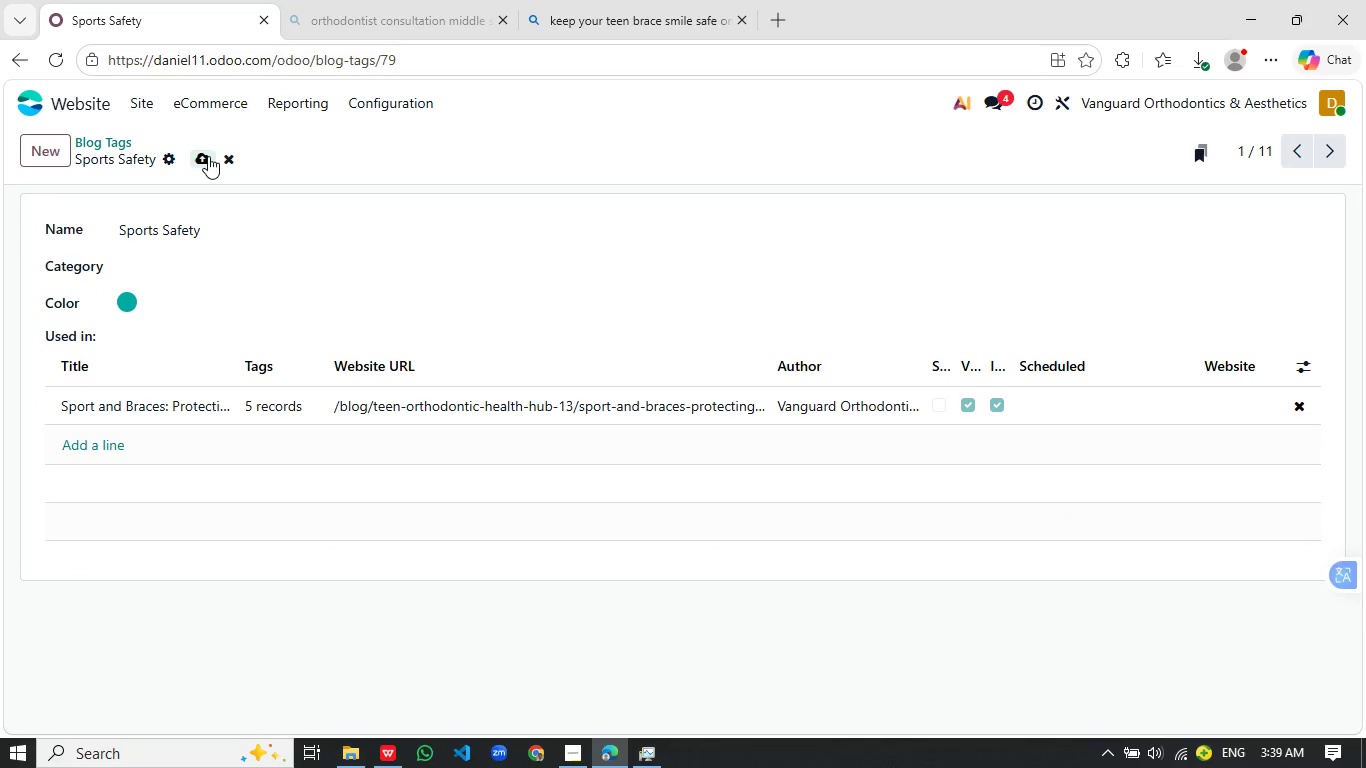 
left_click([208, 156])
 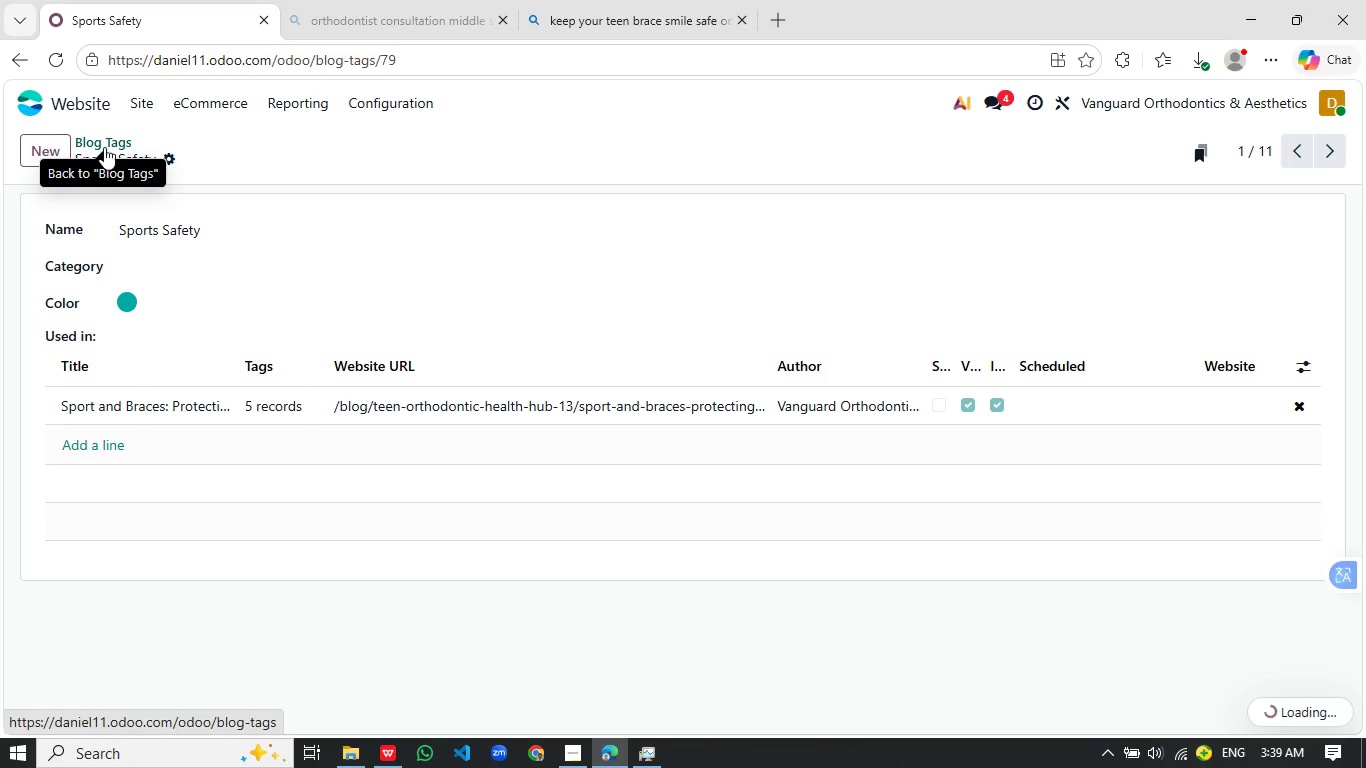 
left_click([105, 147])
 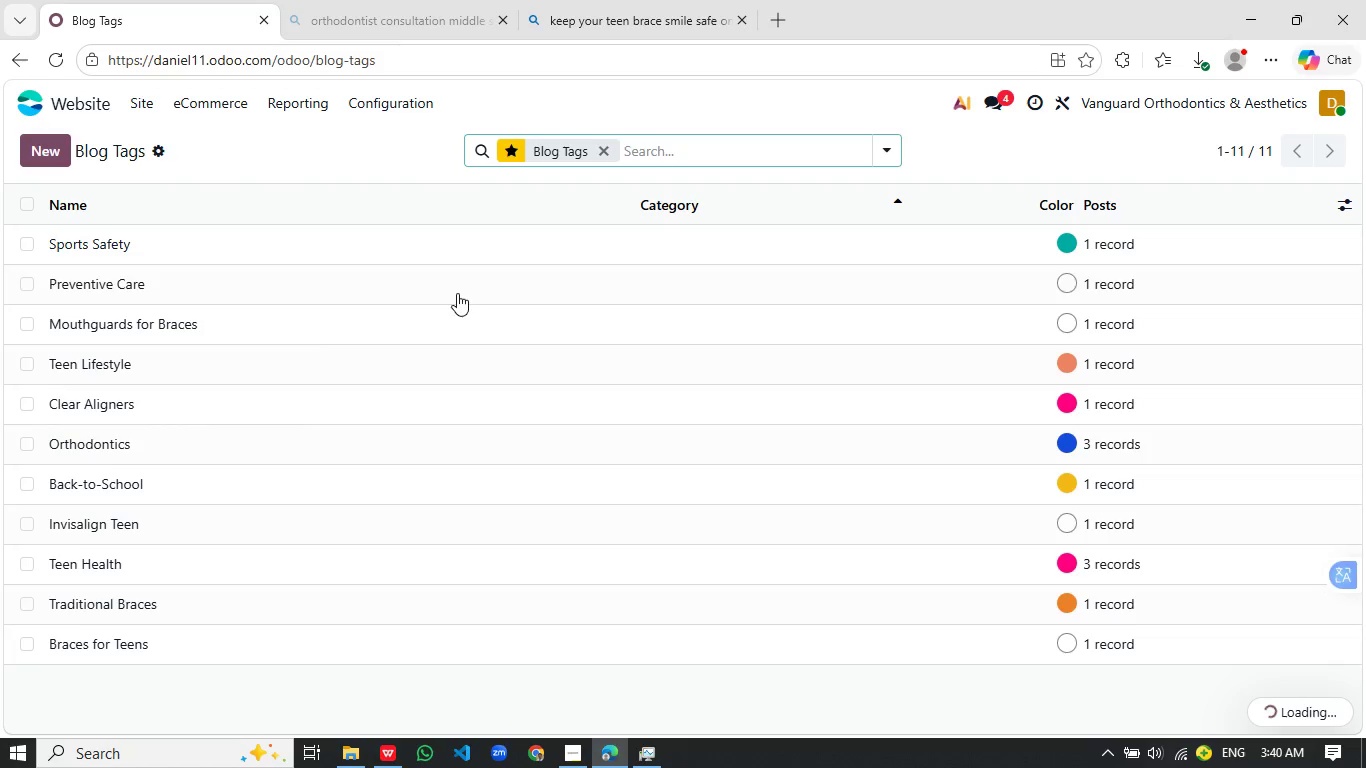 
left_click([453, 293])
 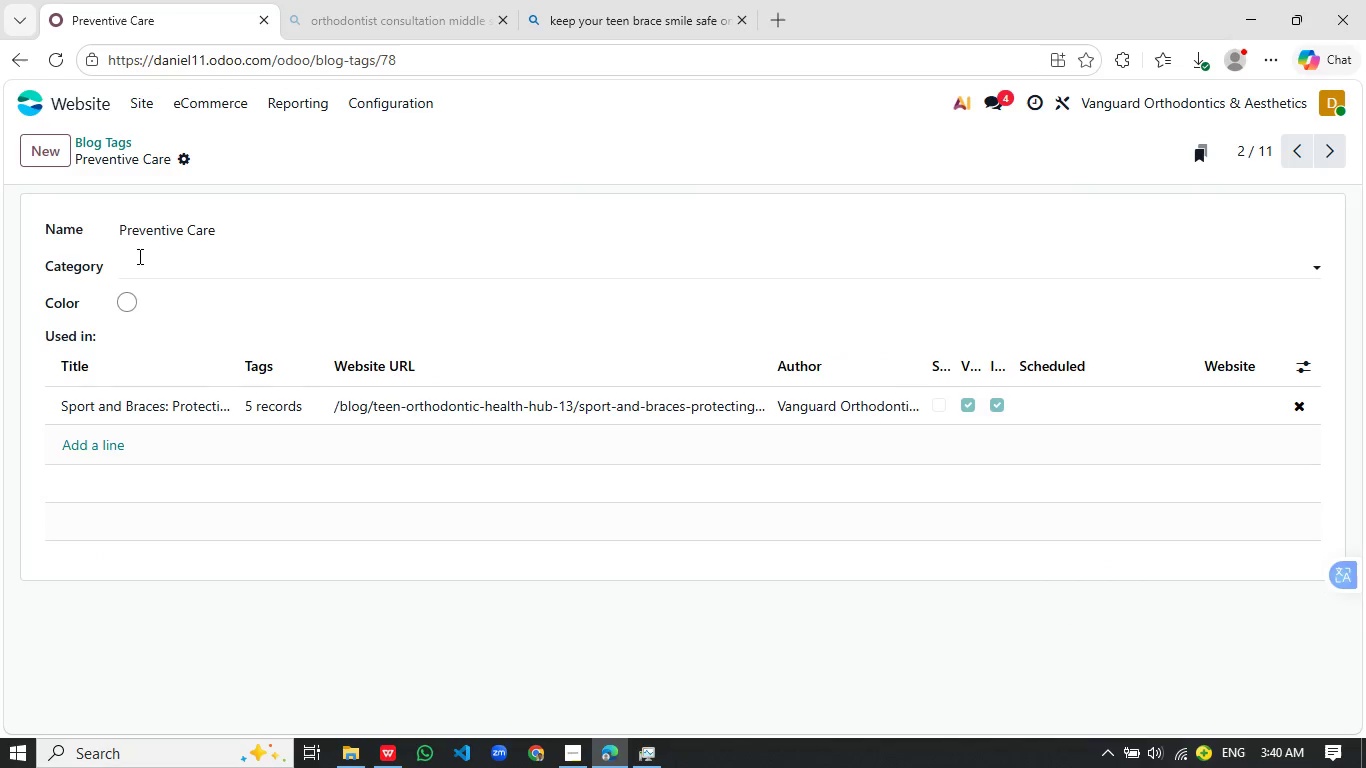 
left_click([120, 299])
 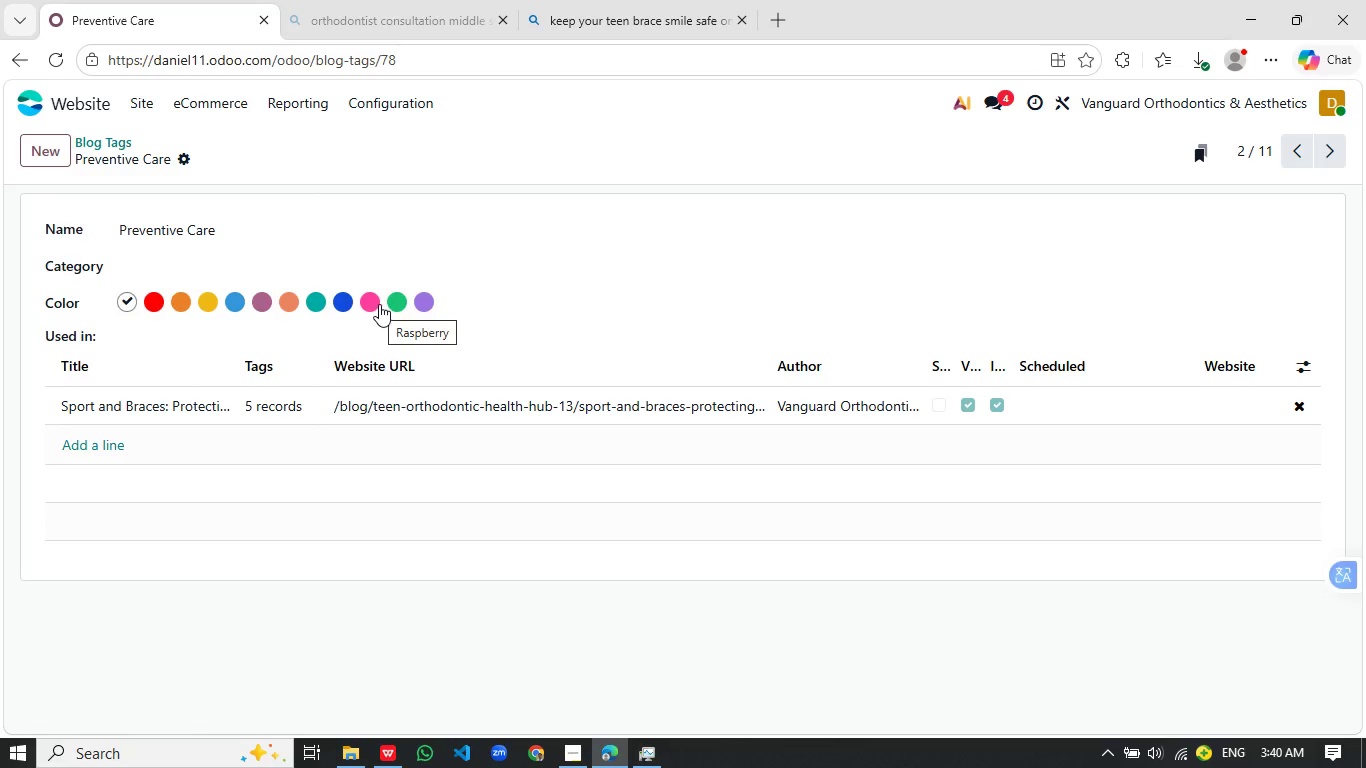 
left_click([432, 307])
 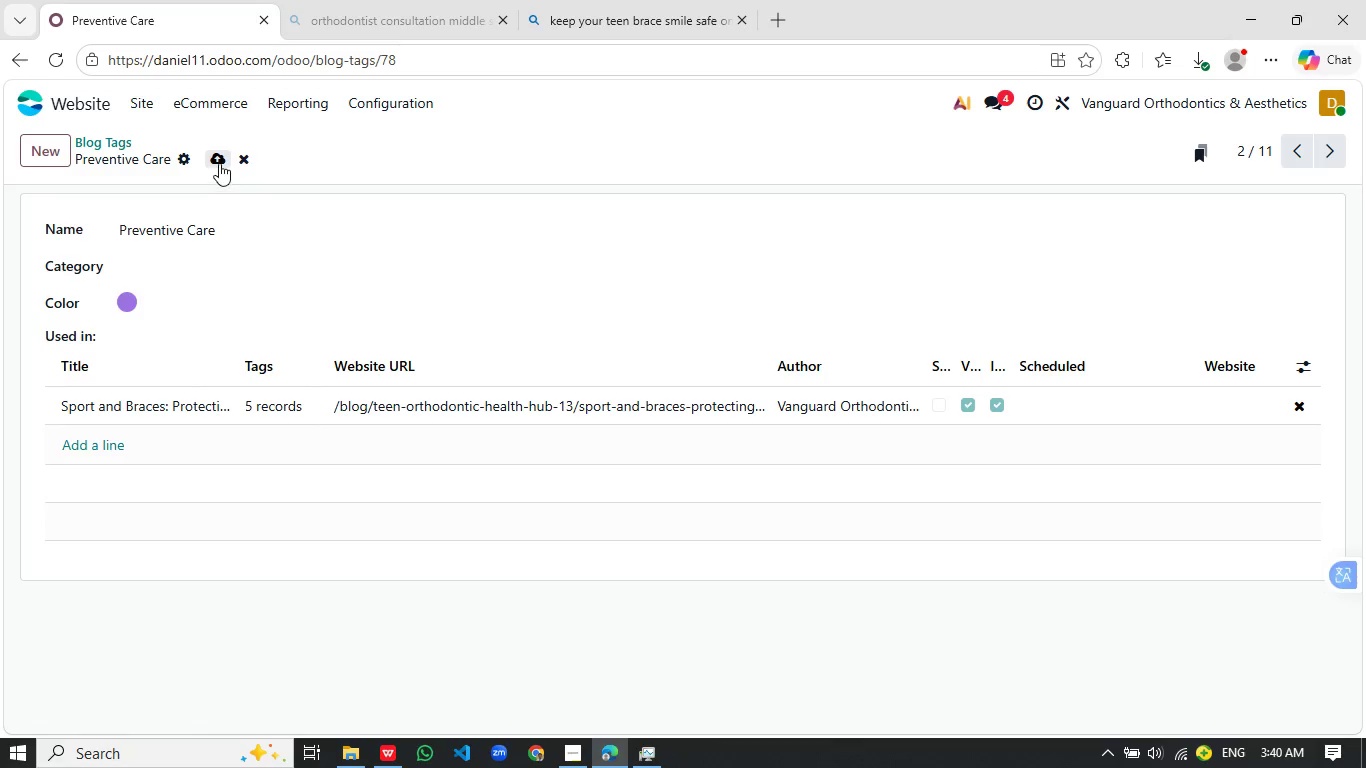 
left_click([219, 163])
 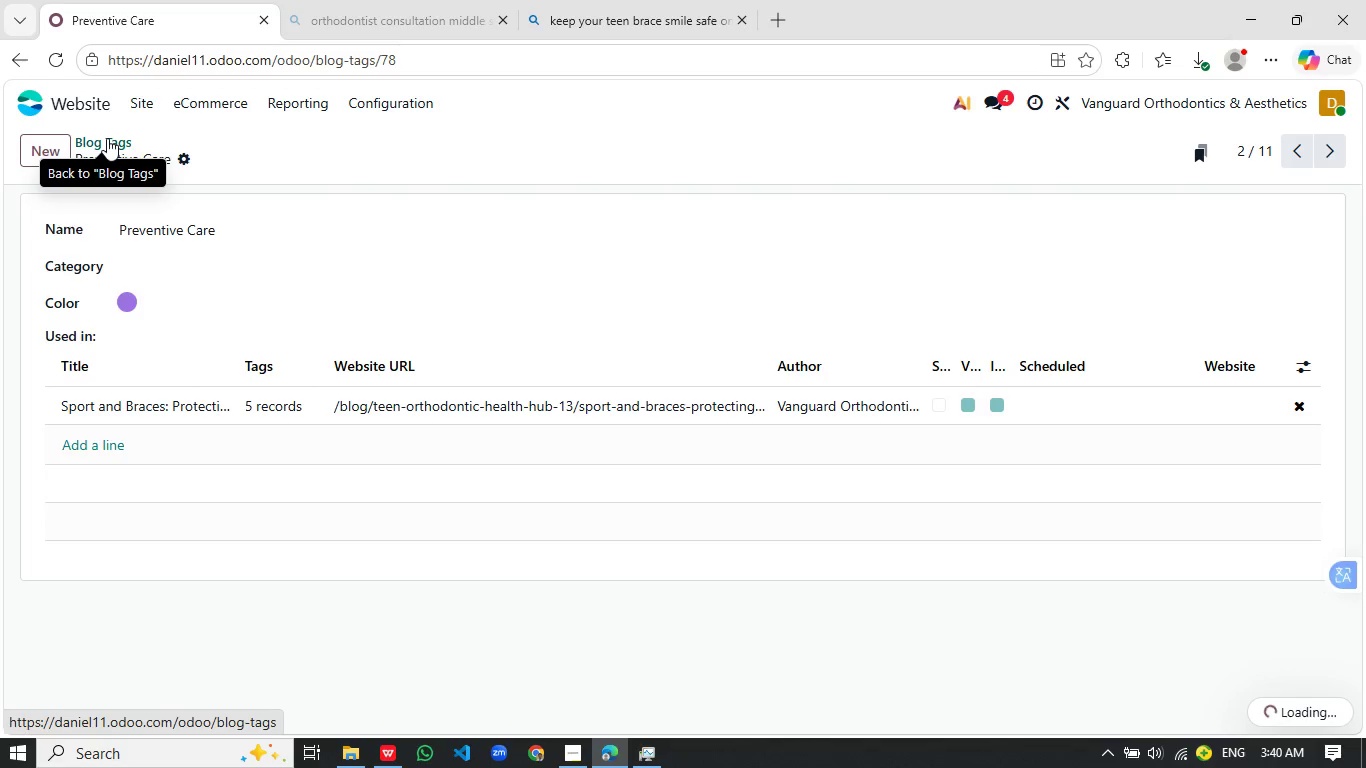 
left_click([107, 137])
 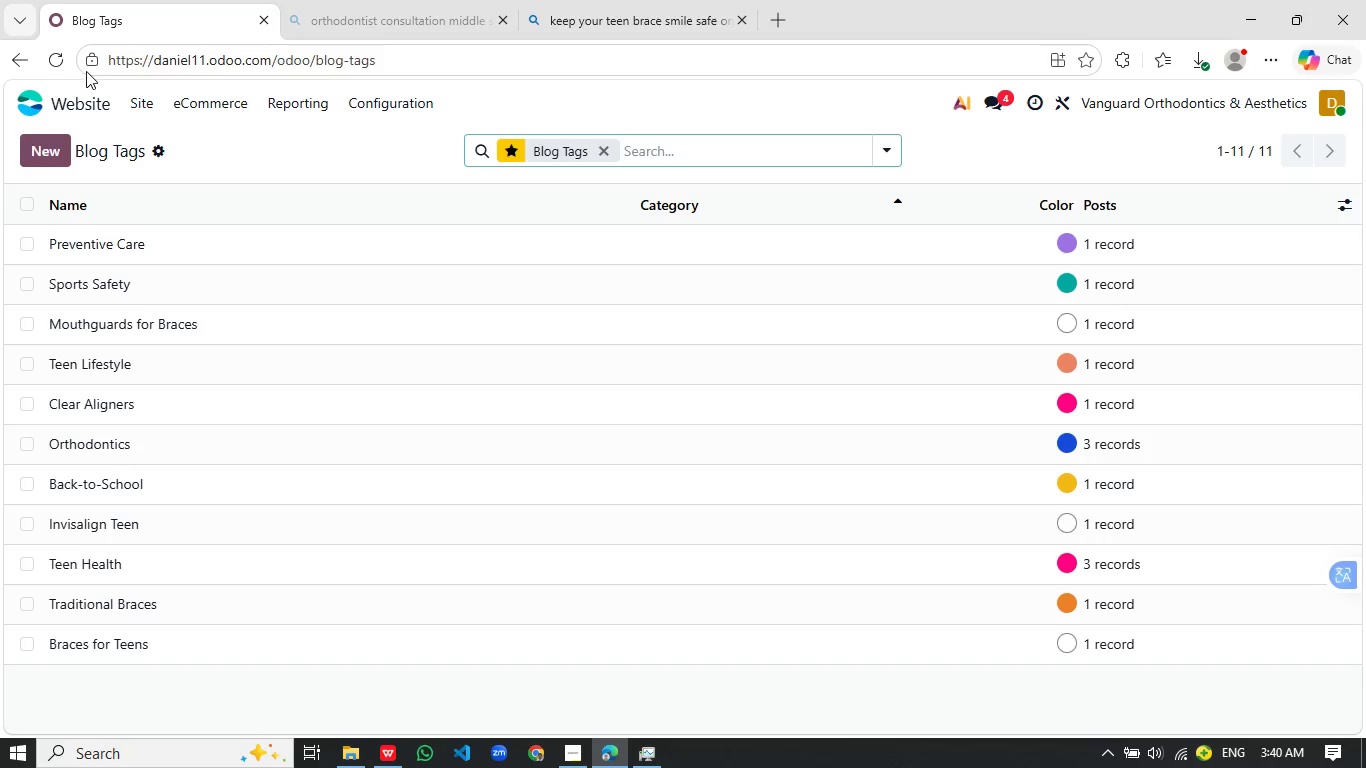 
wait(6.58)
 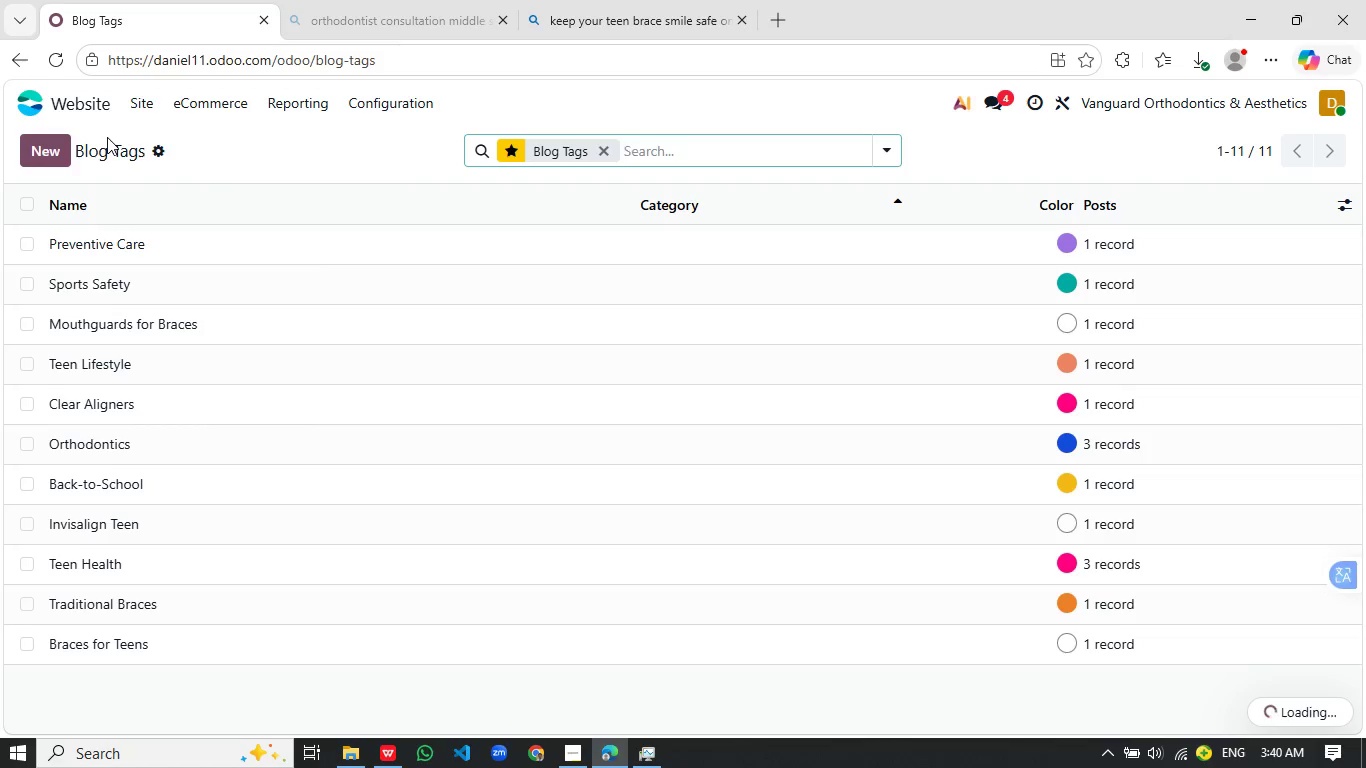 
left_click([164, 98])
 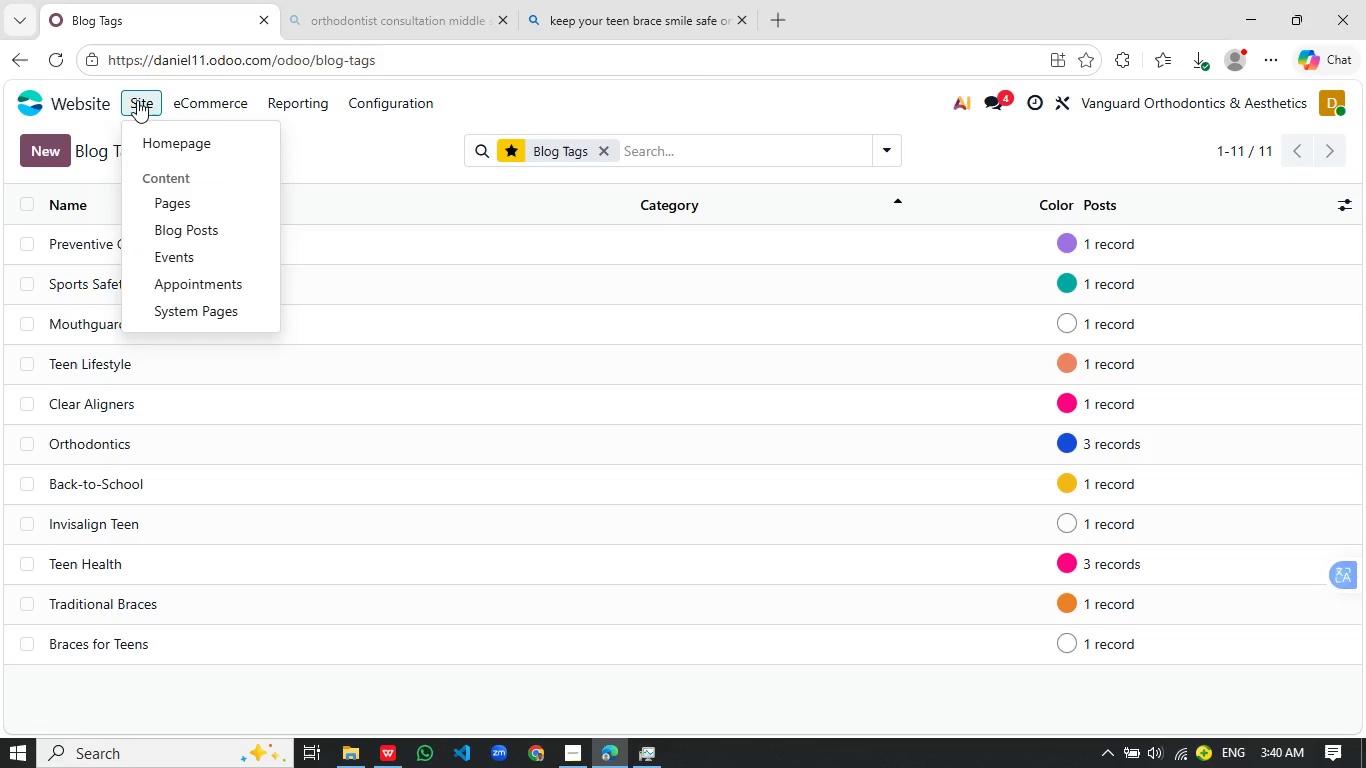 
left_click([137, 100])
 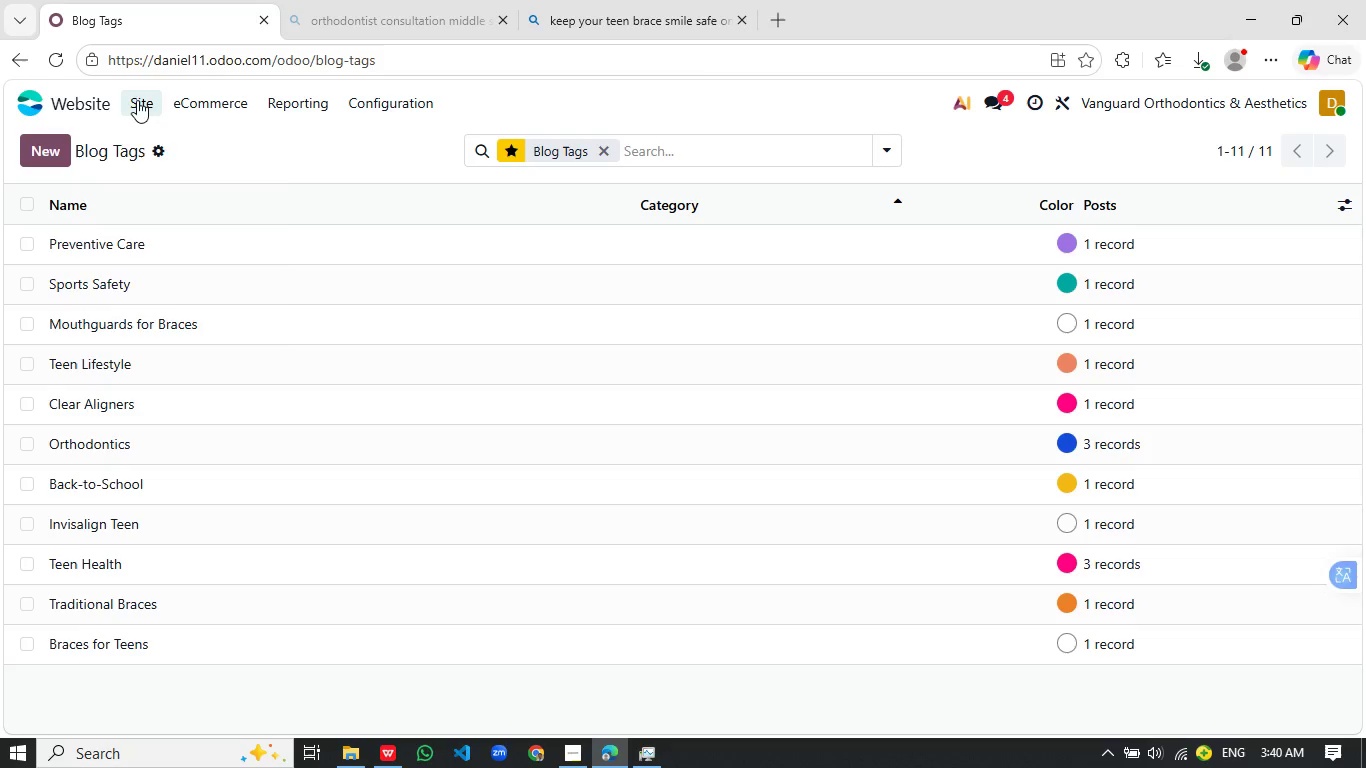 
left_click([137, 100])
 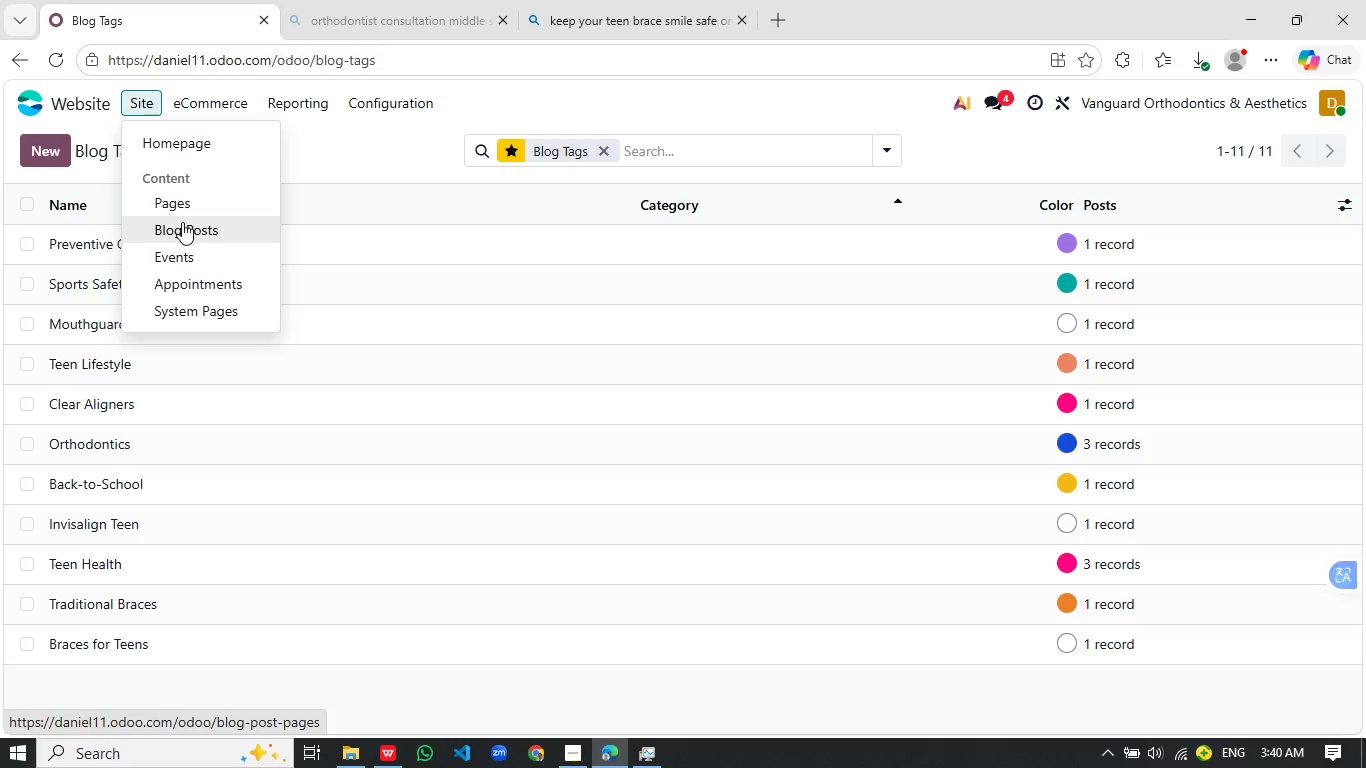 
left_click([182, 222])
 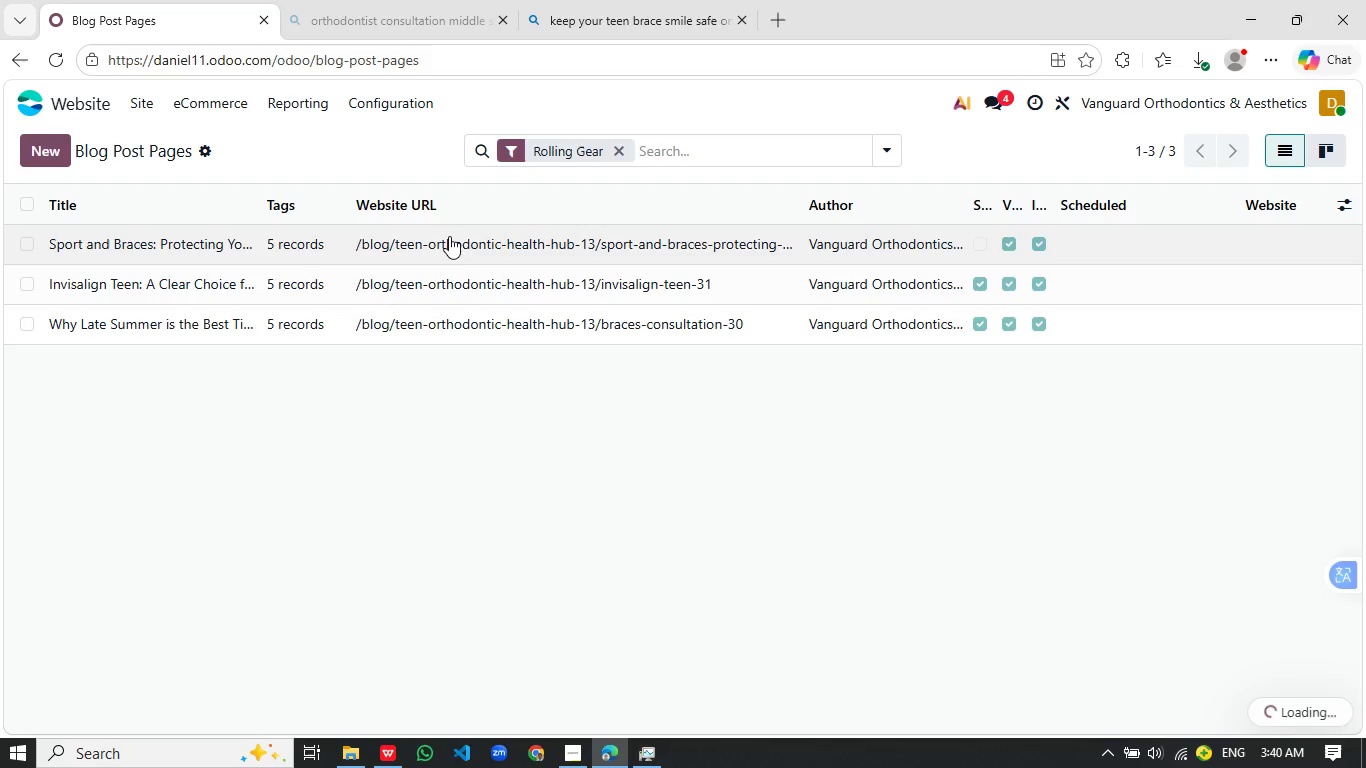 
wait(16.0)
 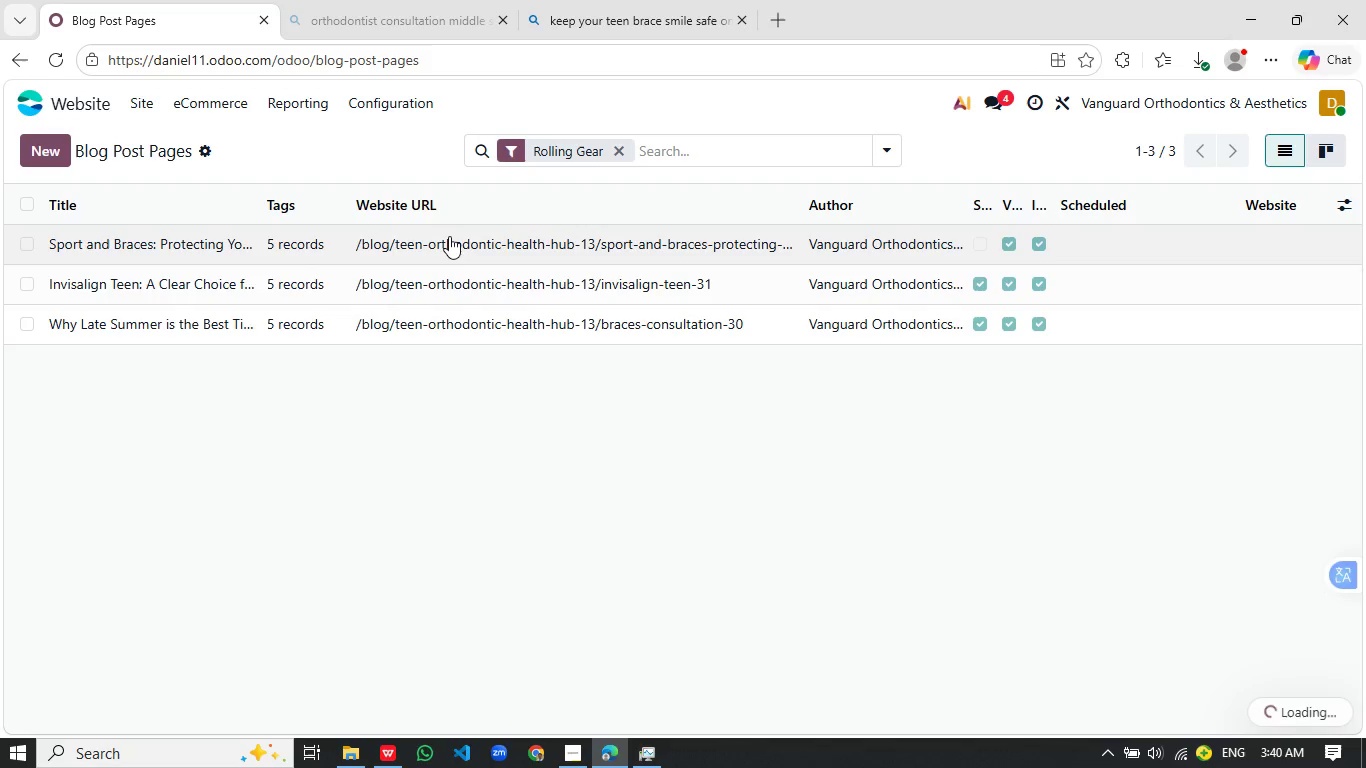 
left_click([147, 107])
 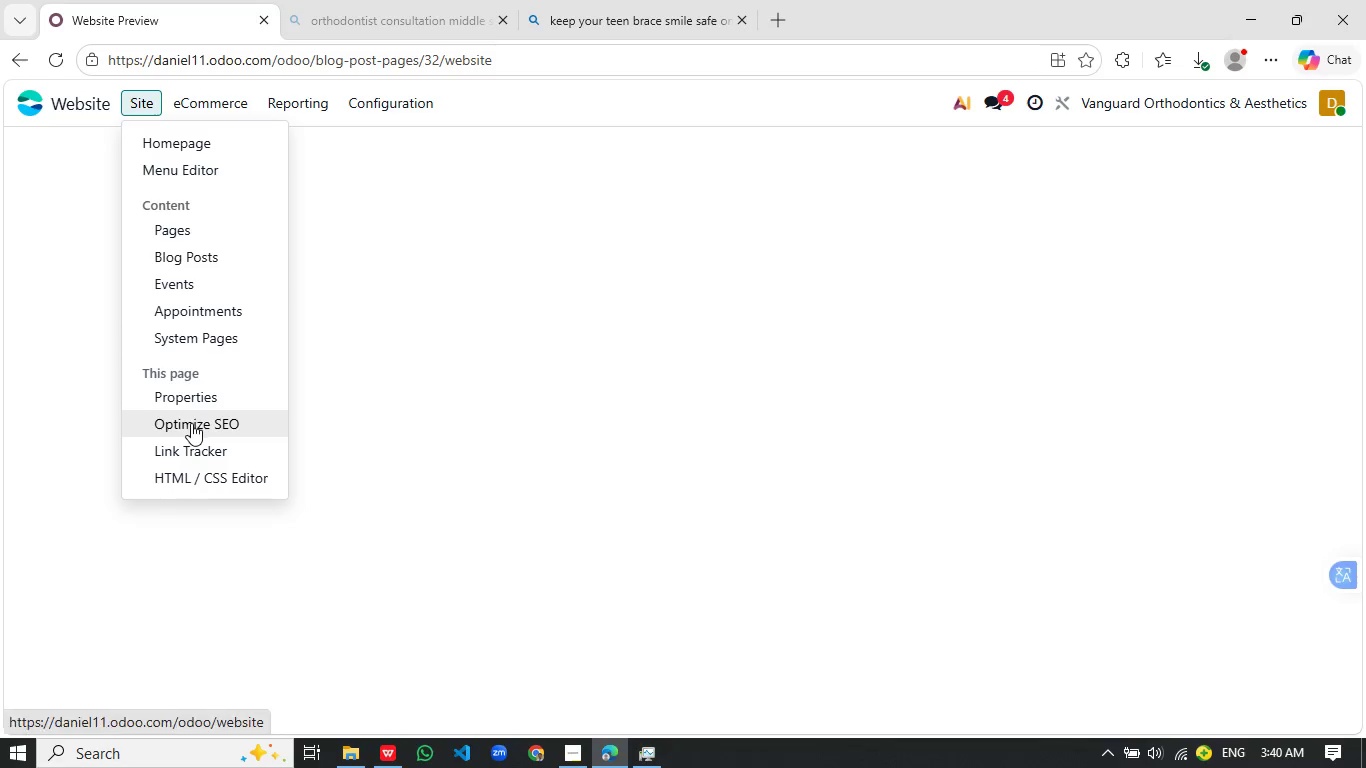 
left_click([191, 423])
 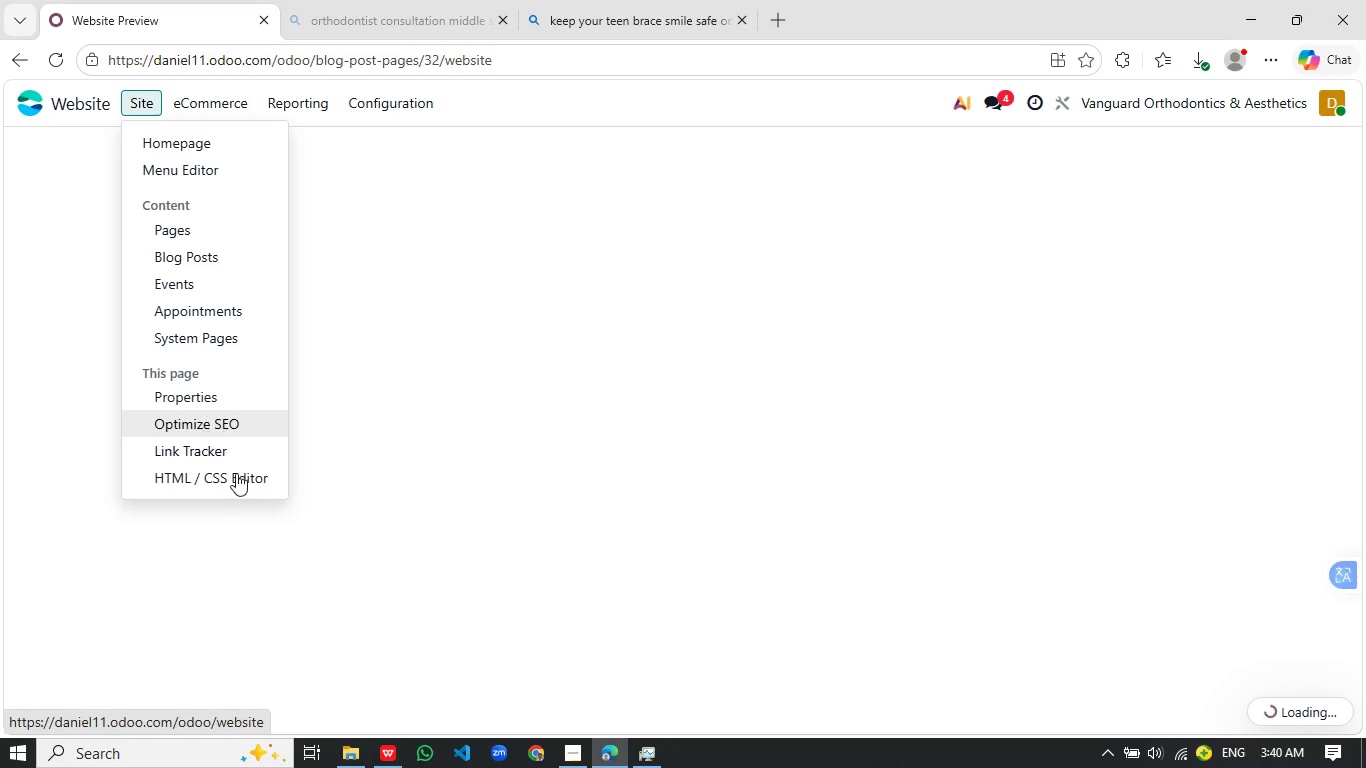 
wait(7.91)
 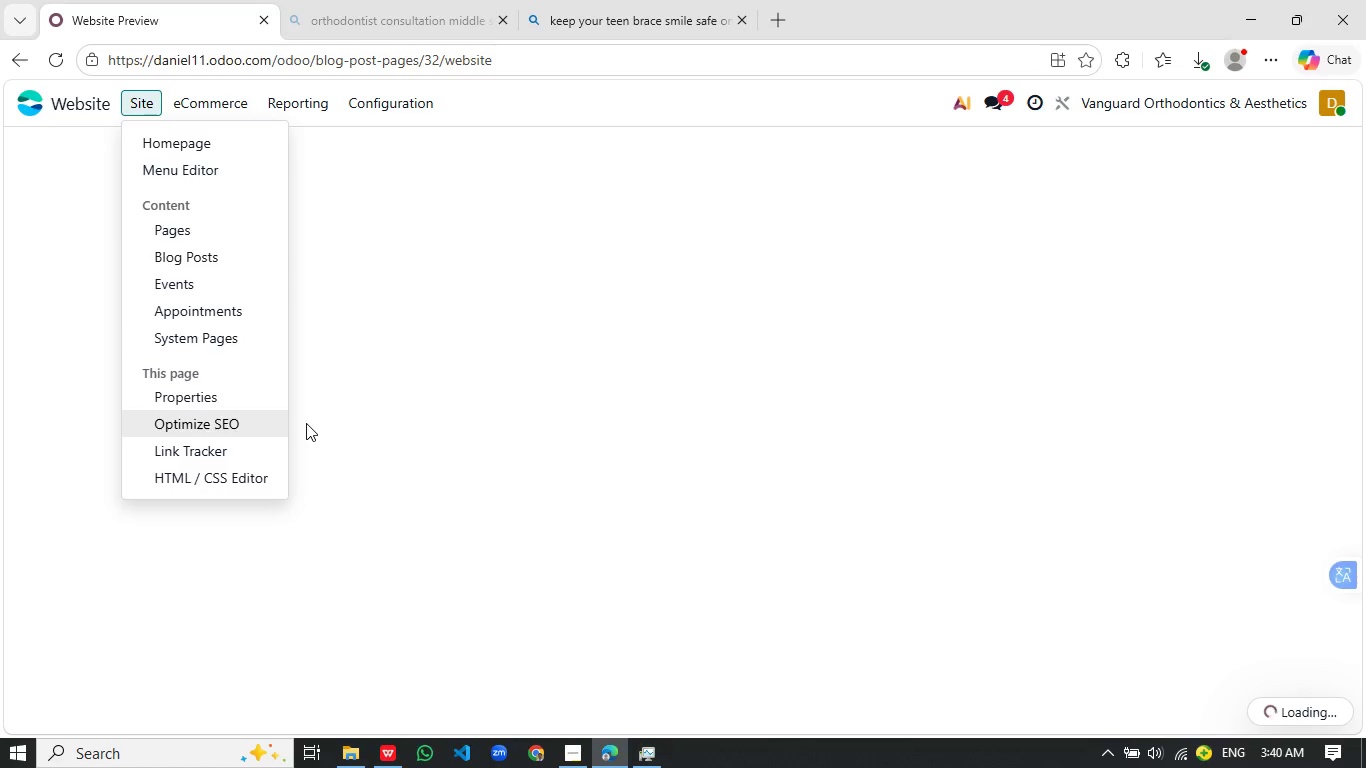 
left_click([1181, 755])
 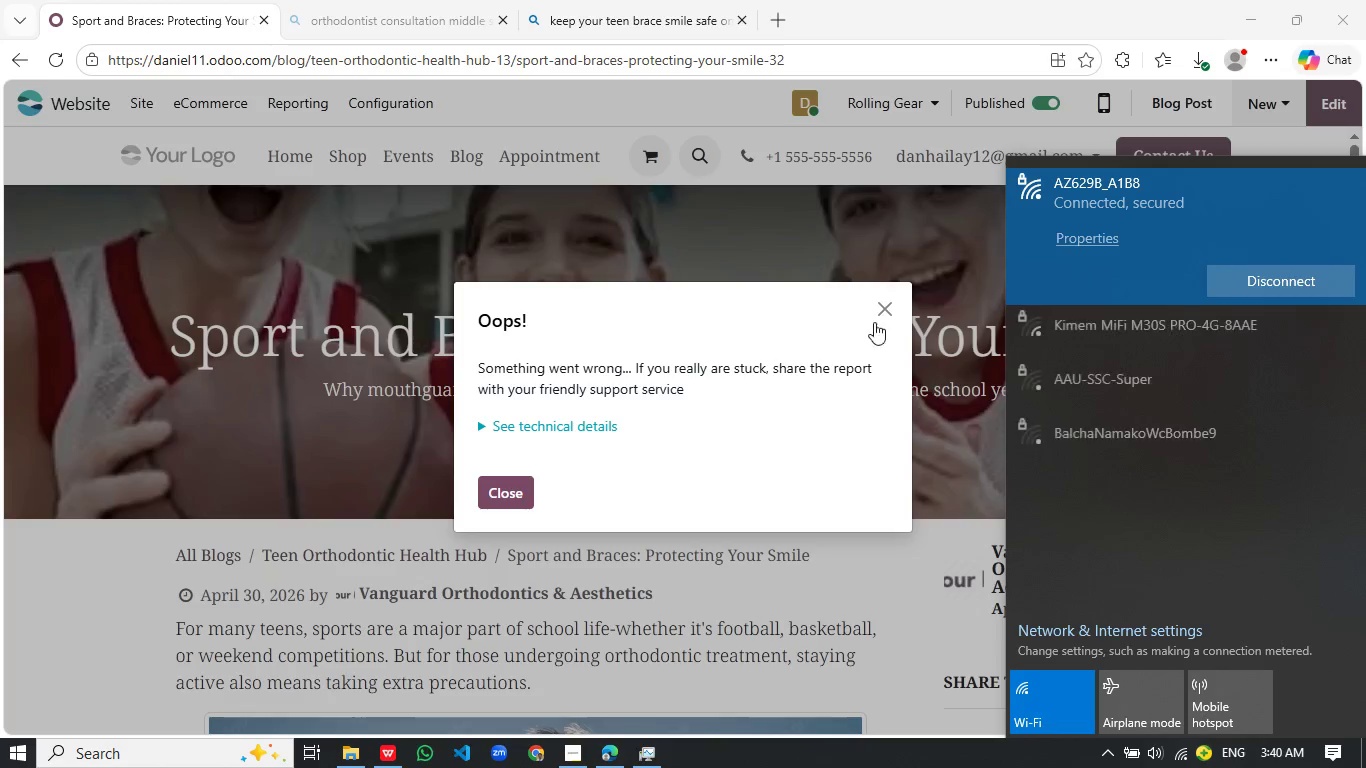 
left_click([895, 308])
 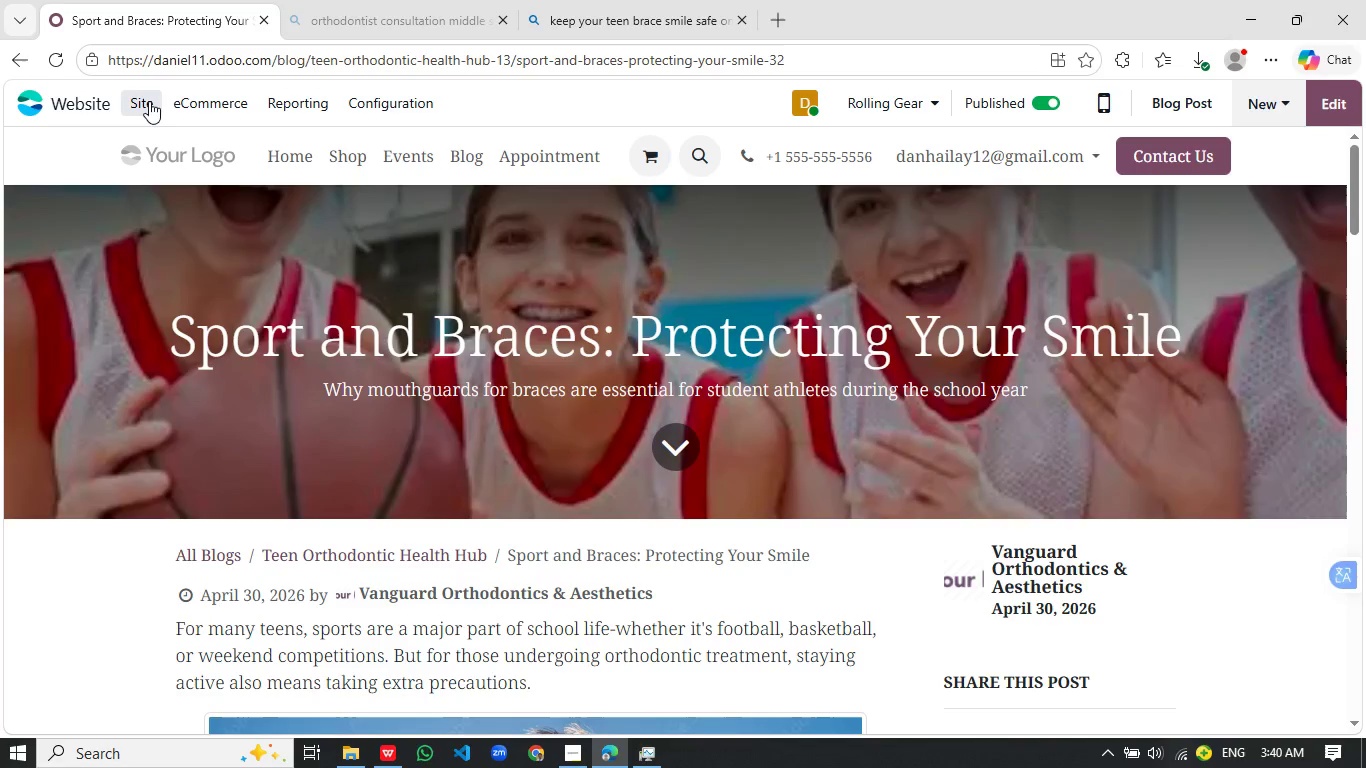 
left_click([149, 101])
 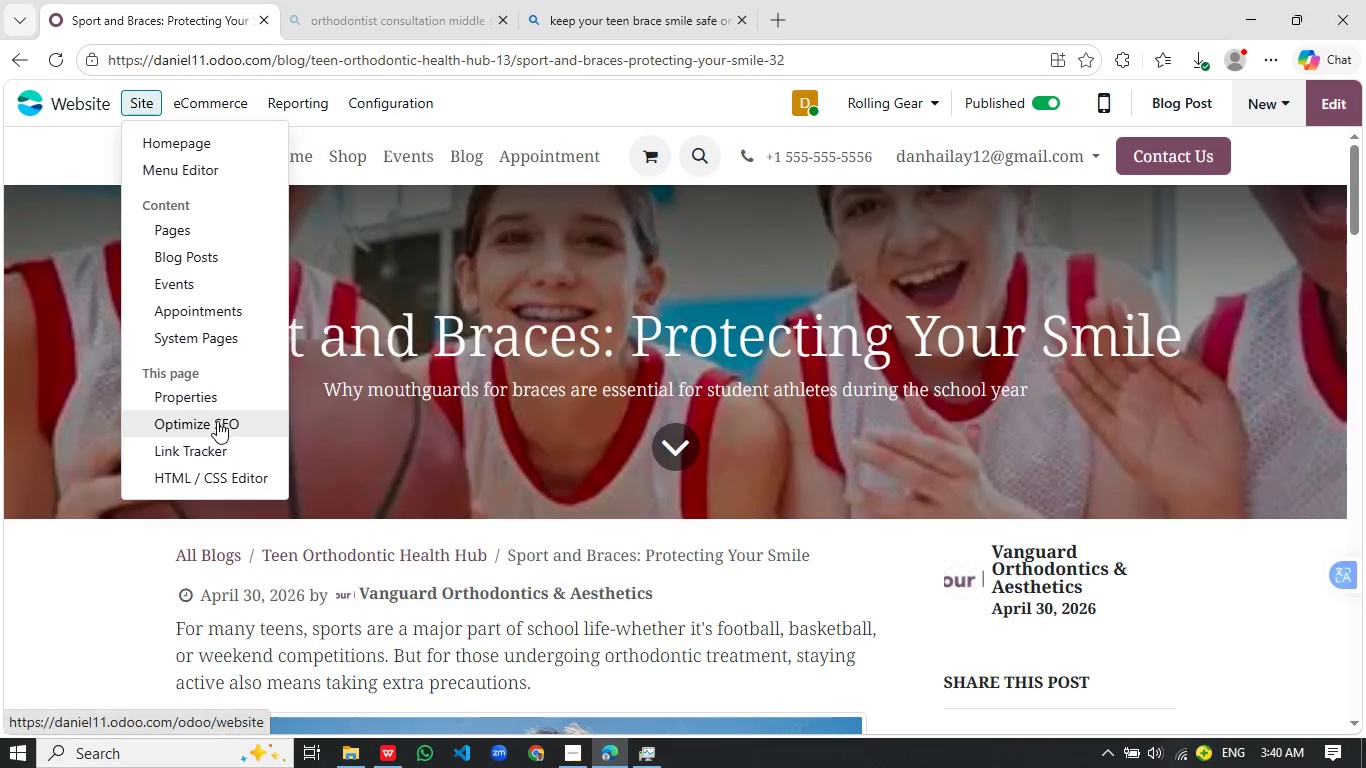 
left_click([217, 421])
 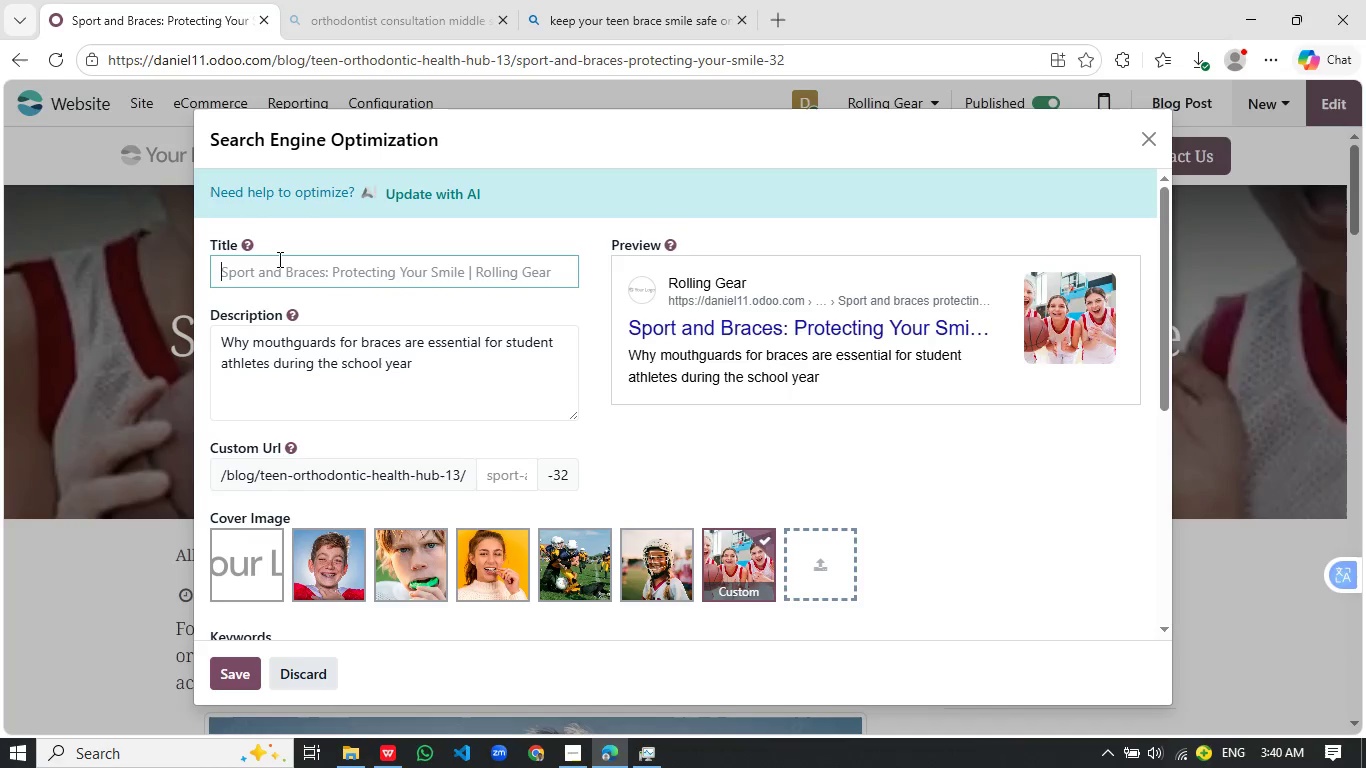 
left_click([310, 272])
 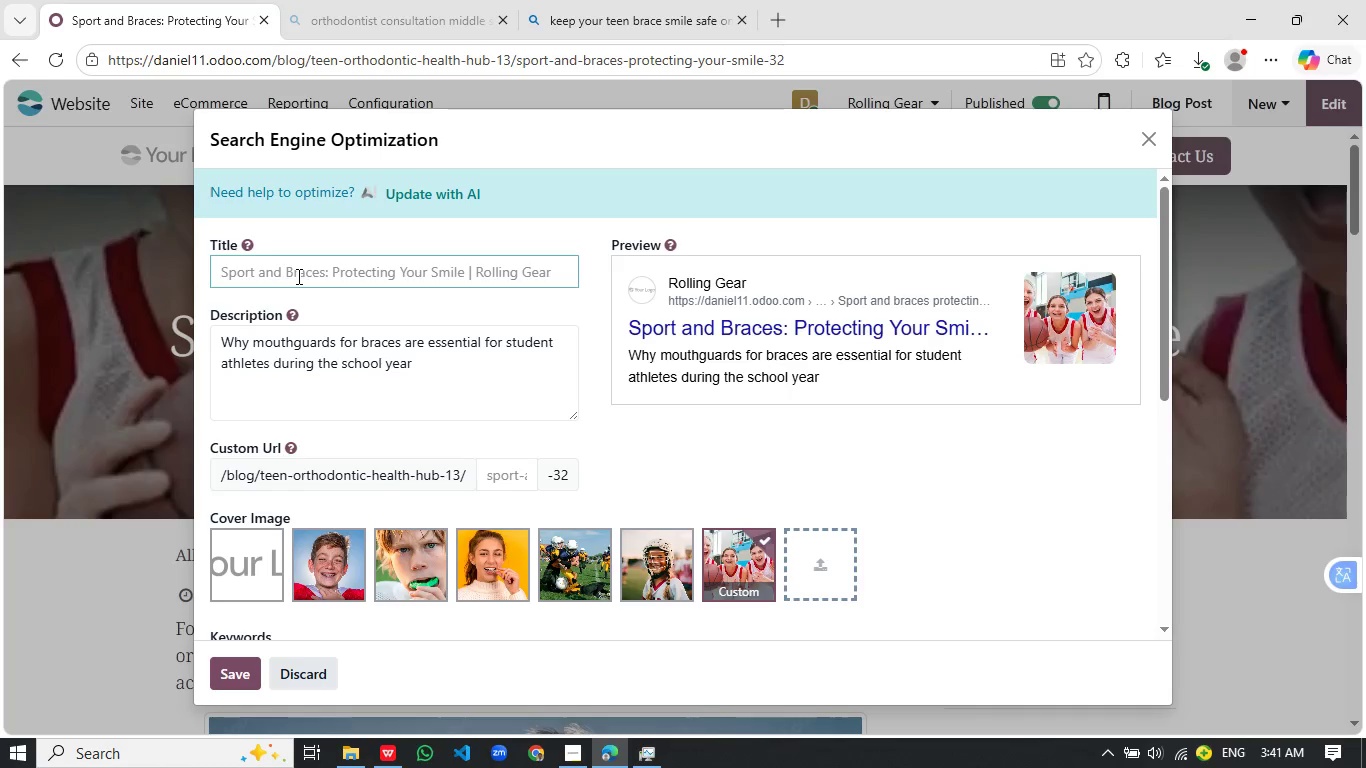 
wait(7.06)
 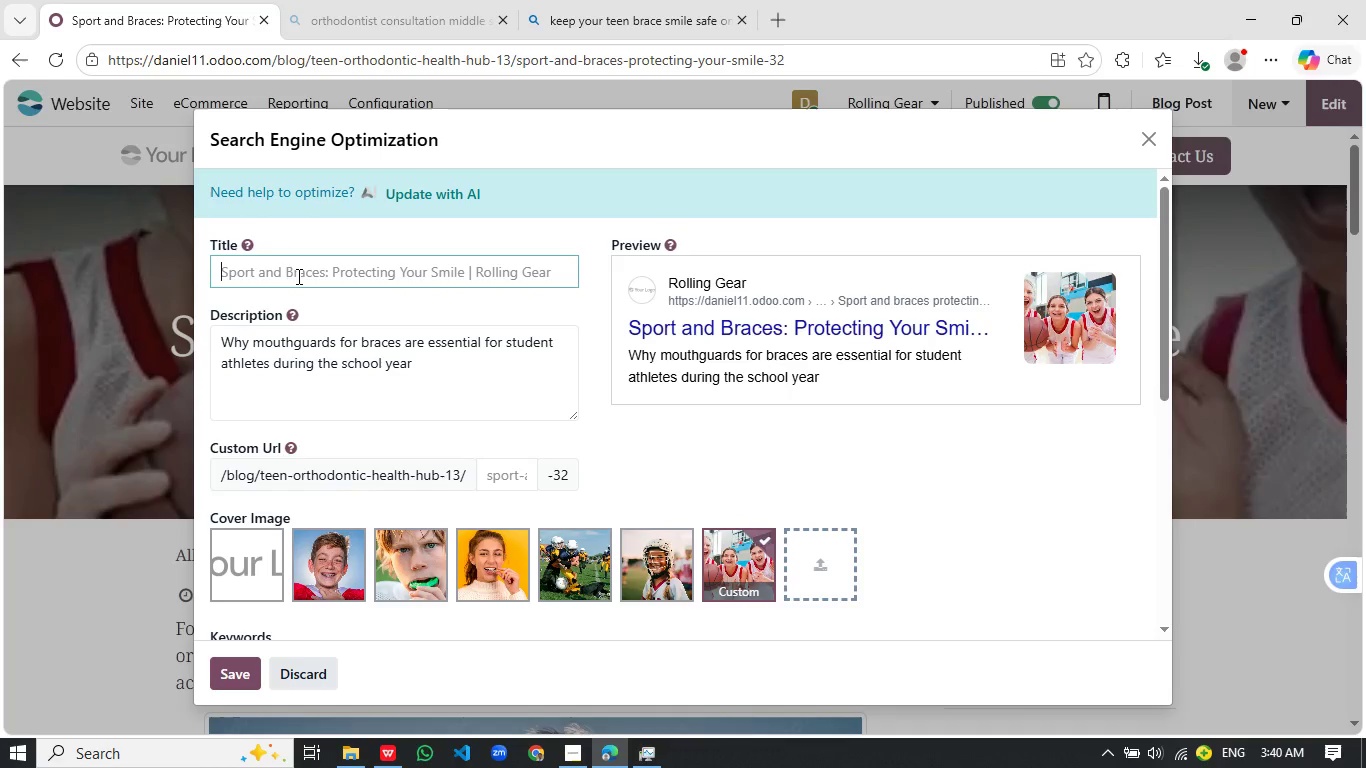 
type(Mouthguards for Braes | Protect Your Teen's s)
key(Backspace)
type(Smile in Sports)
 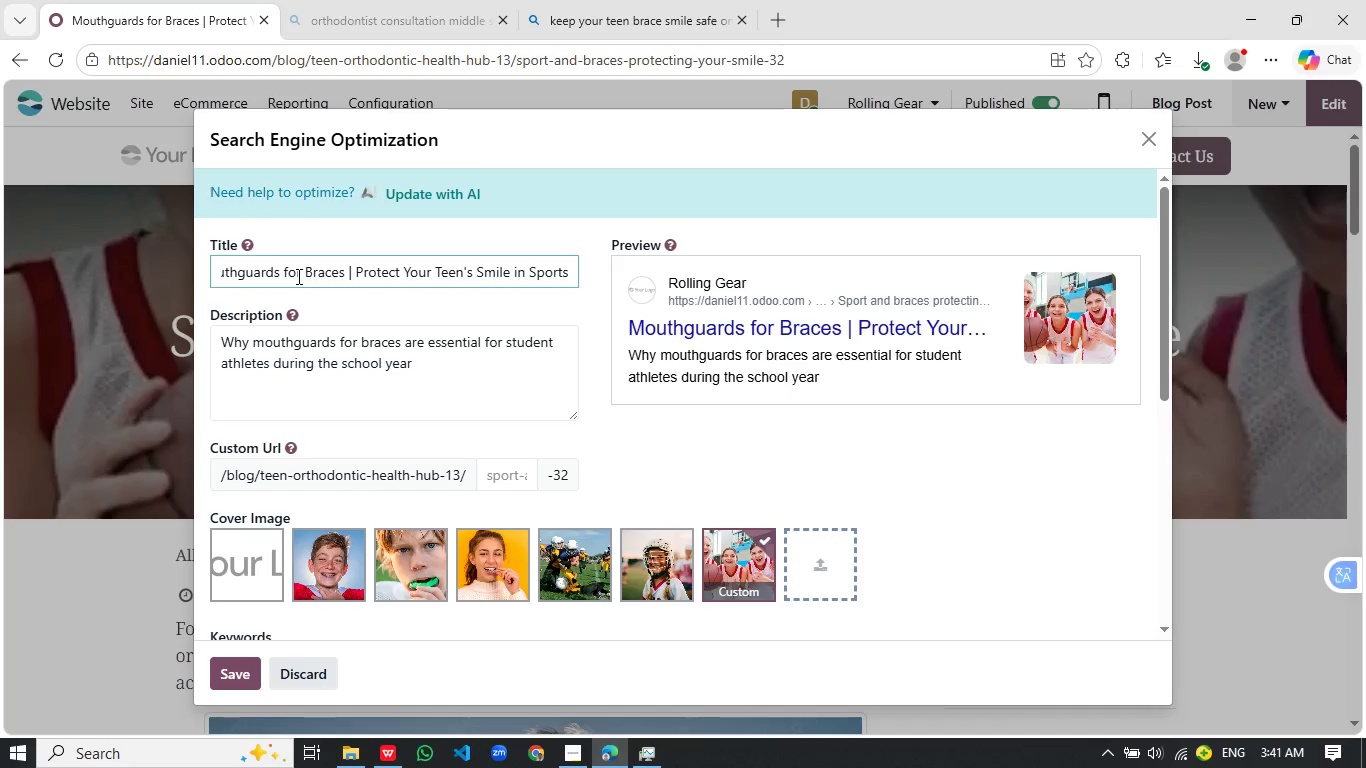 
left_click([434, 386])
 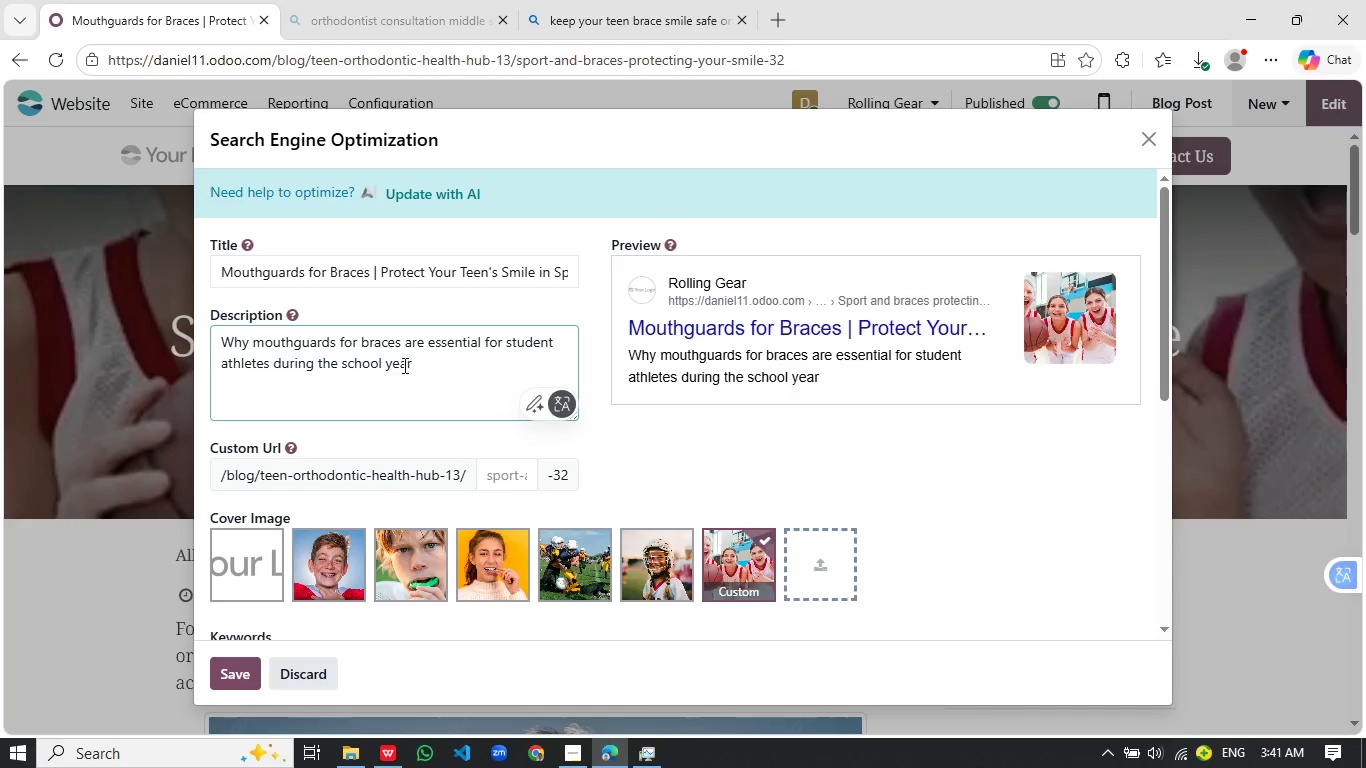 
left_click_drag(start_coordinate=[437, 363], to_coordinate=[184, 325])
 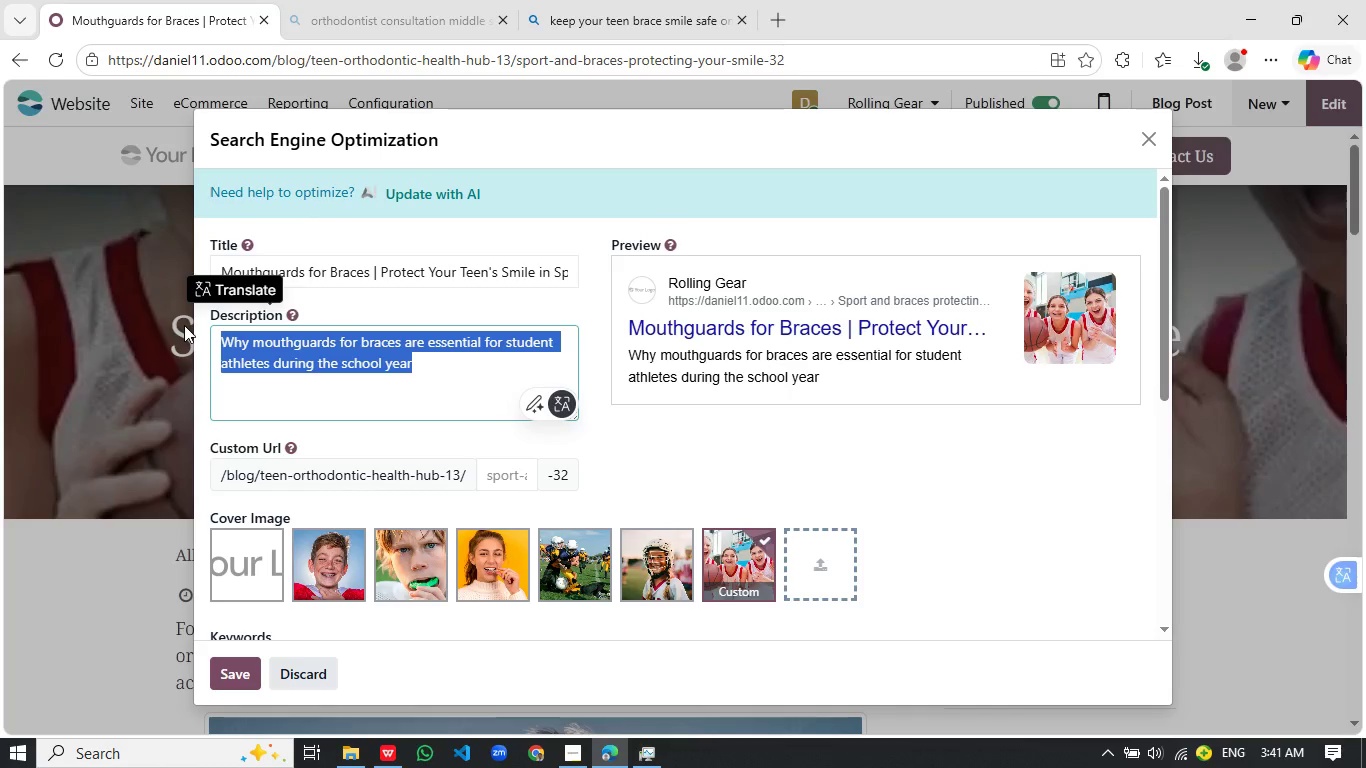 
type(Learn why mouthguar)
 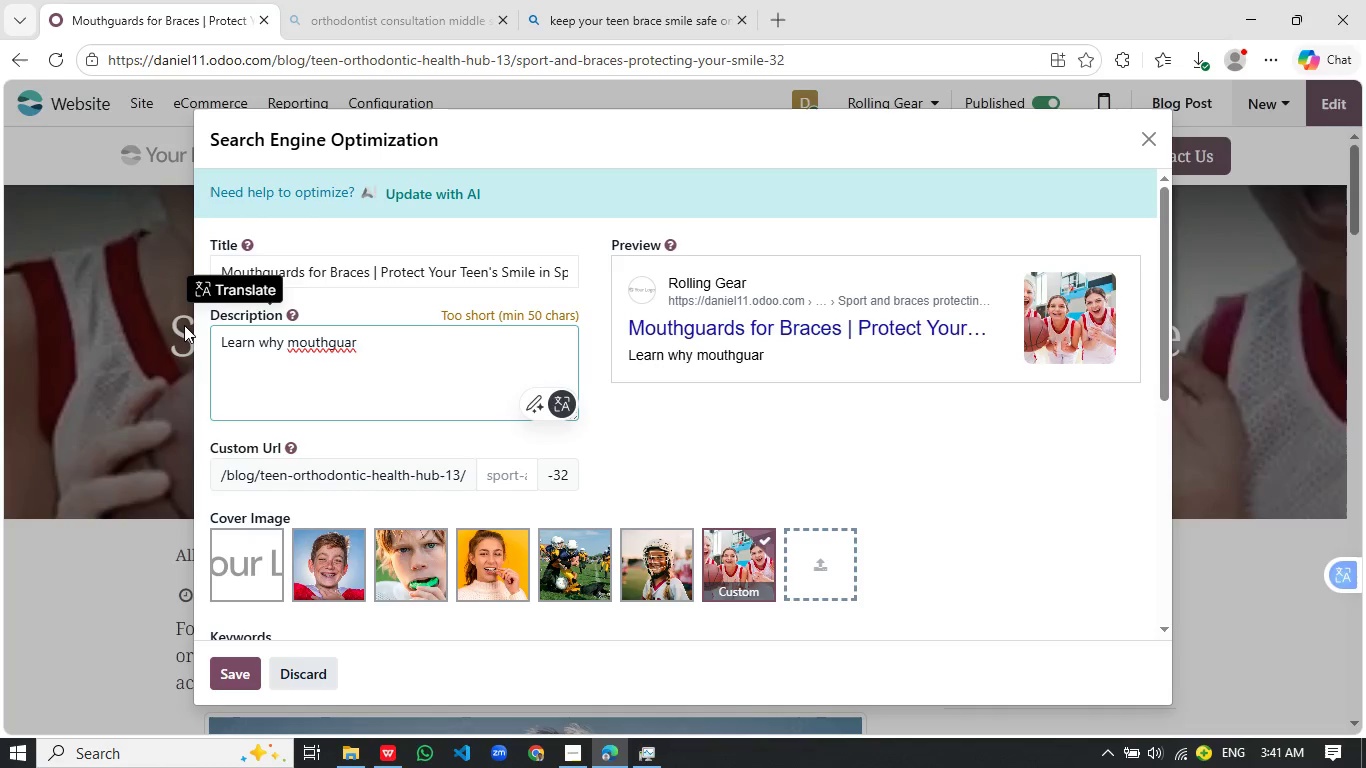 
wait(5.16)
 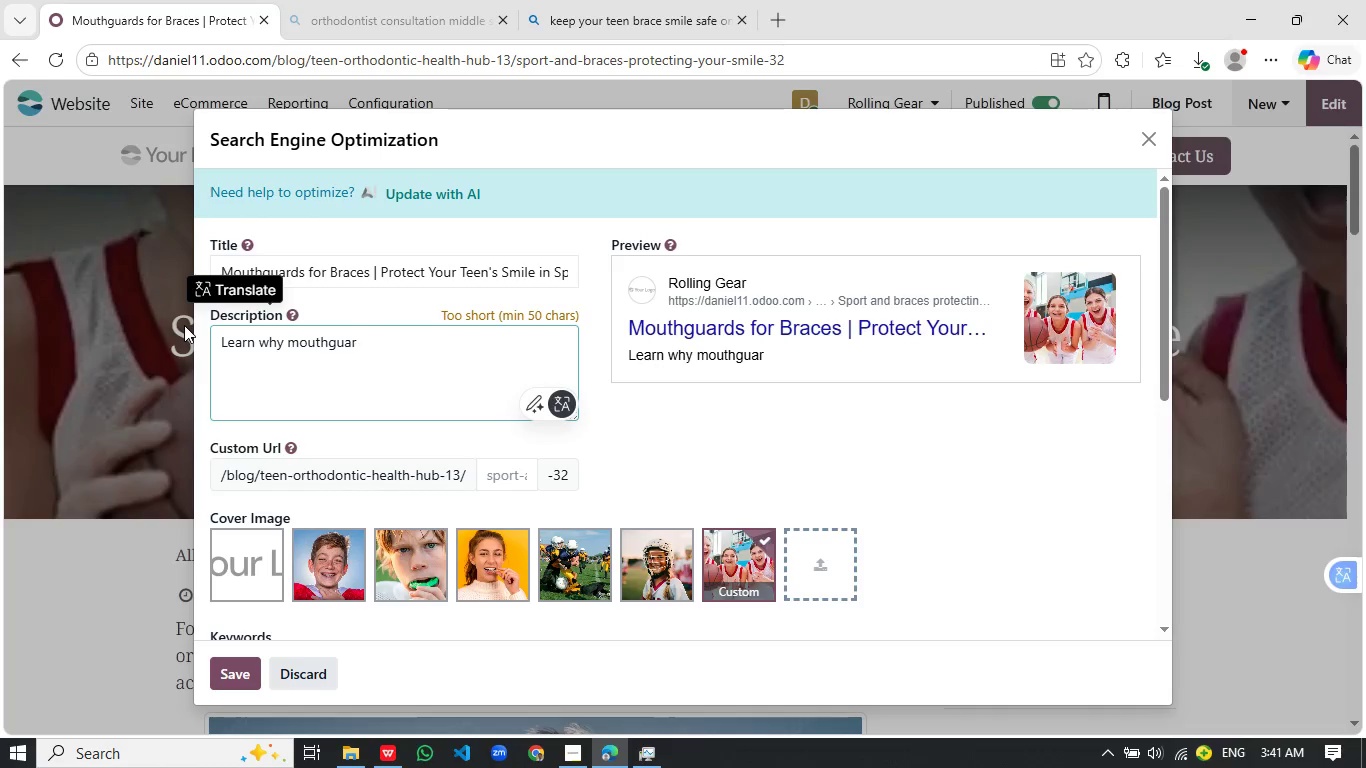 
type(ds for braces are essential for student athletes. Prevent injuring)
key(Backspace)
key(Backspace)
type(es and protect yur smile during sports activities.)
 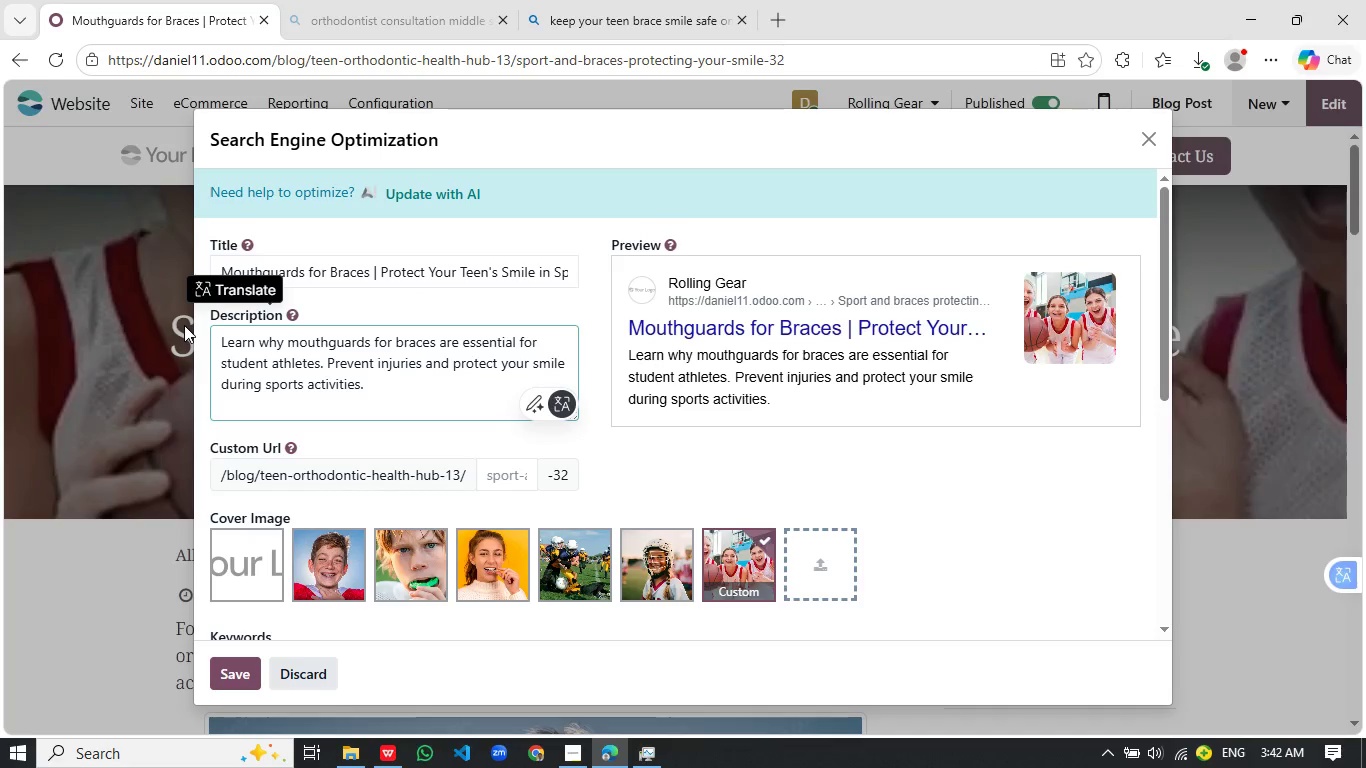 
left_click([698, 448])
 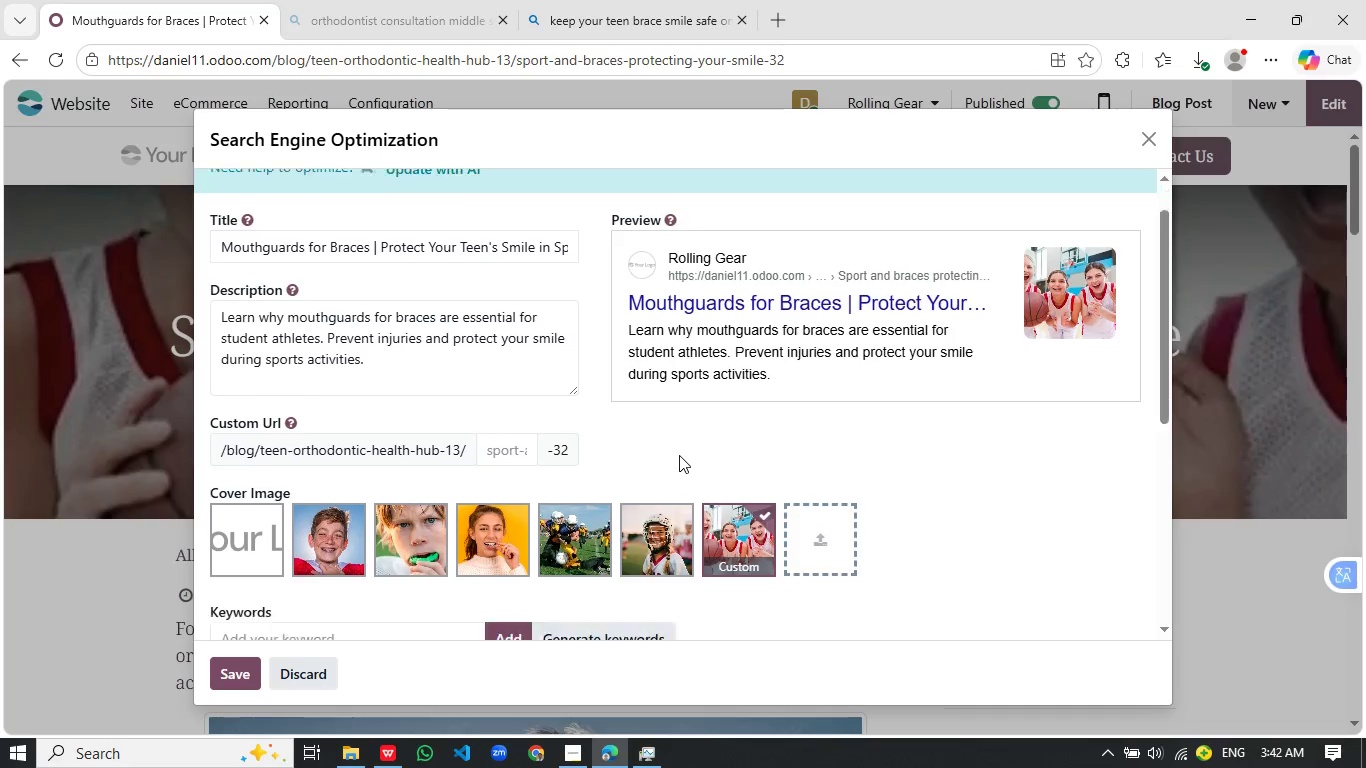 
left_click([509, 380])
 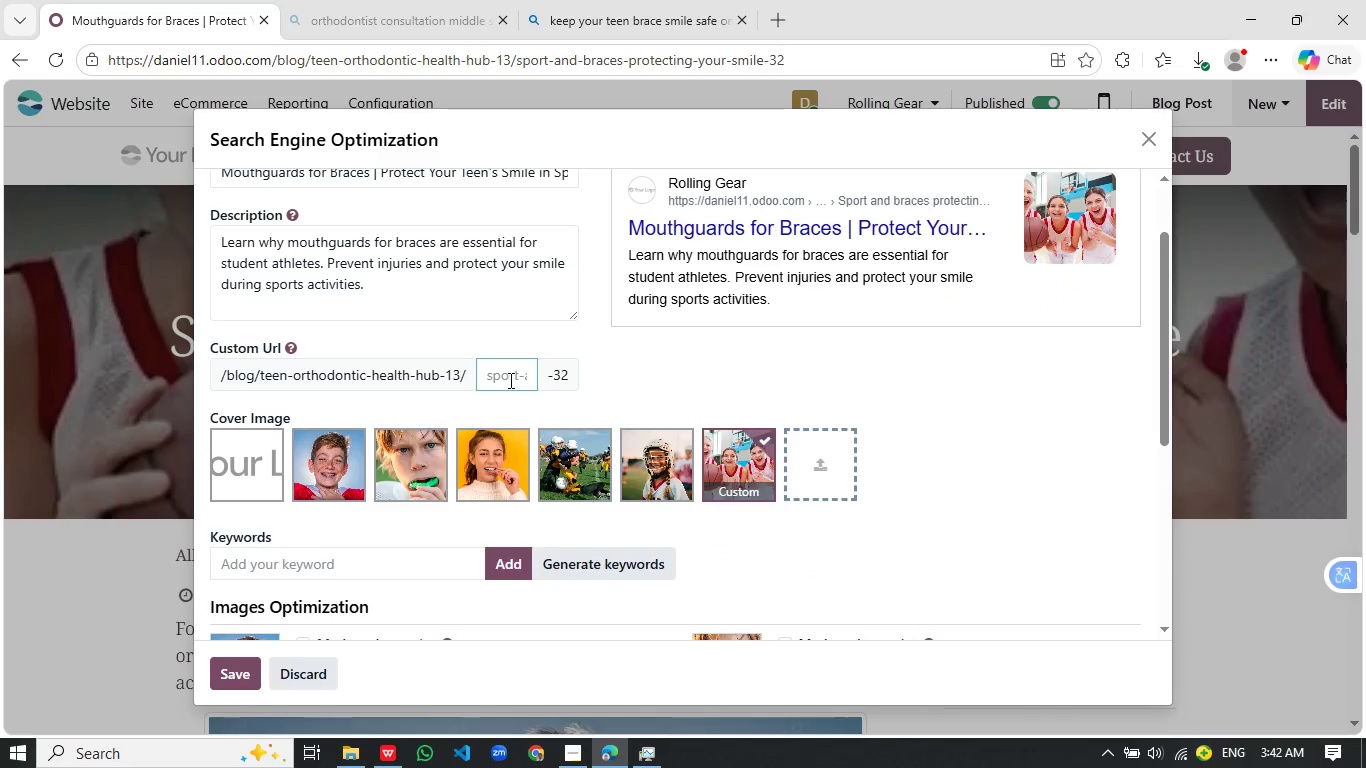 
scroll: coordinate [679, 455], scroll_direction: down, amount: 1.0
 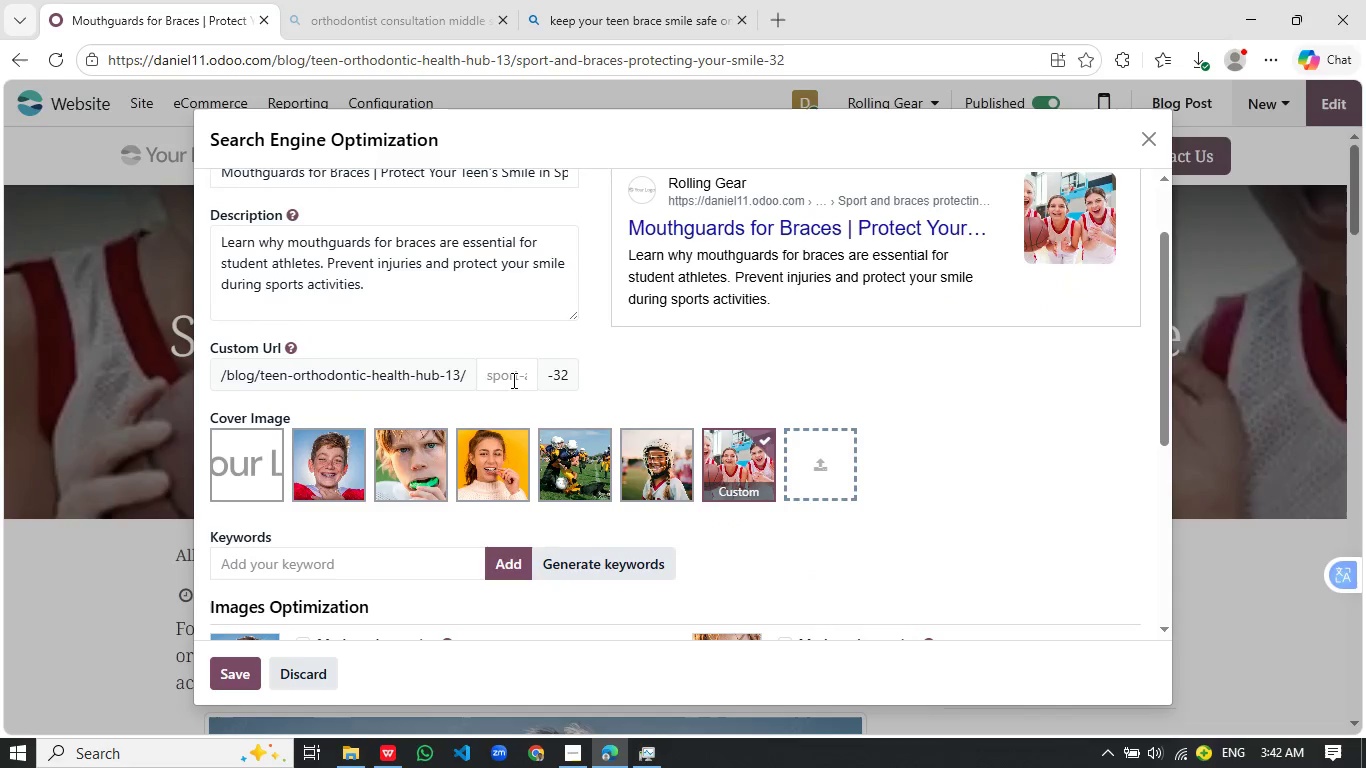 
type(s[)
key(Backspace)
type(ports-safety)
 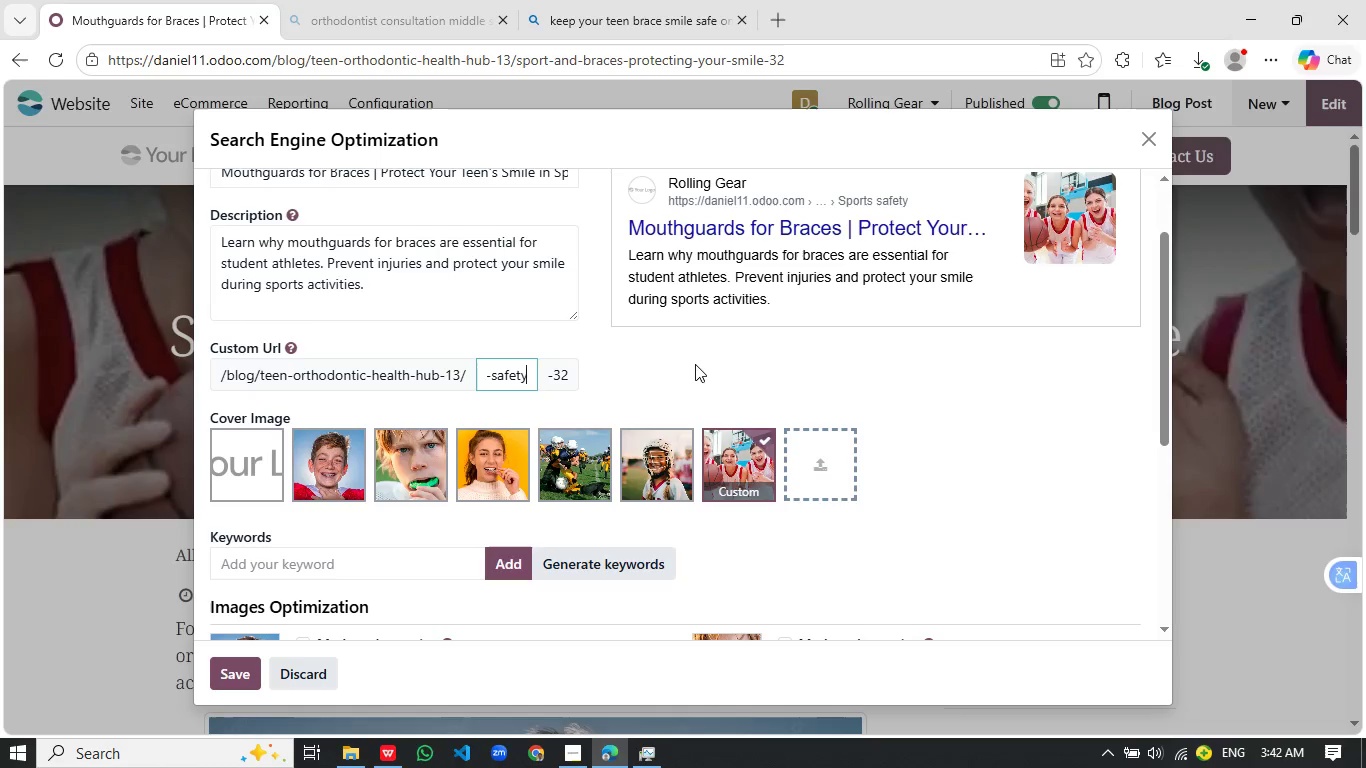 
left_click([701, 366])
 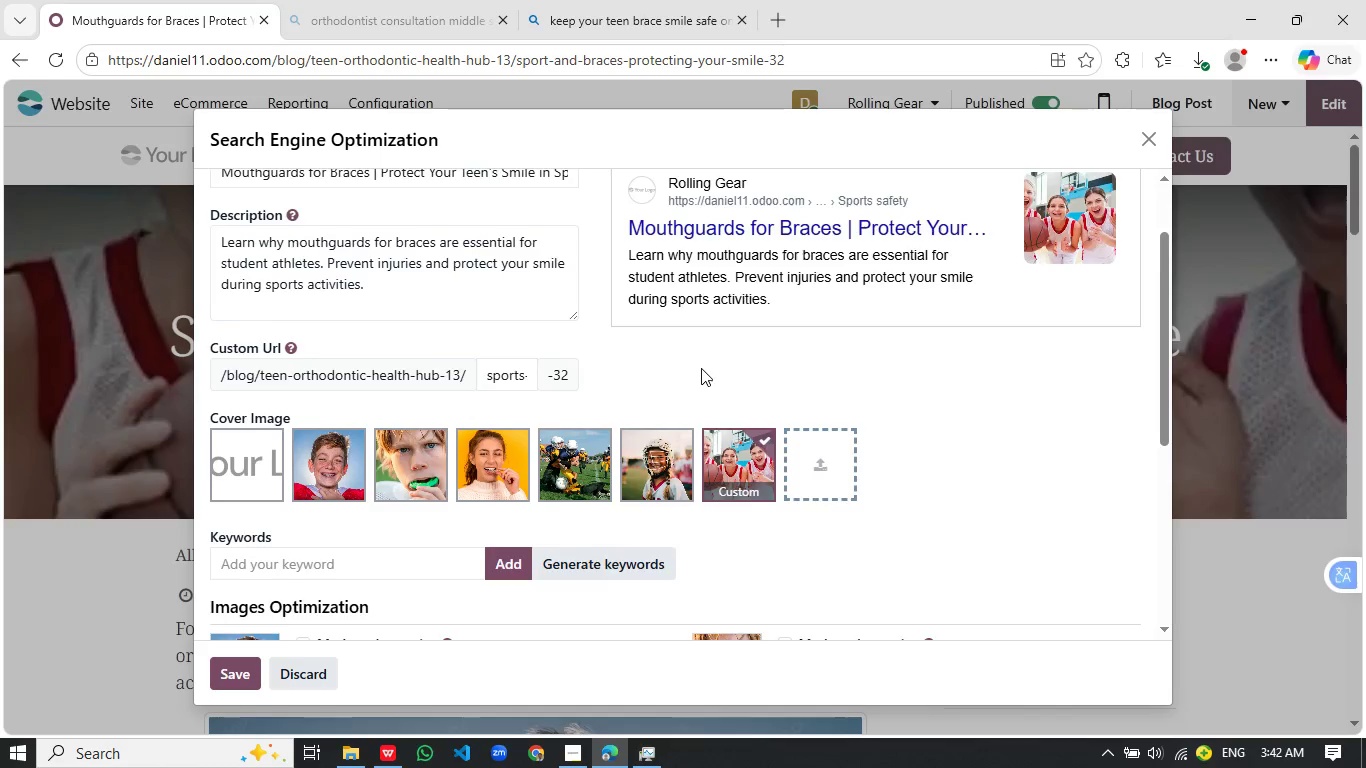 
left_click([373, 376])
 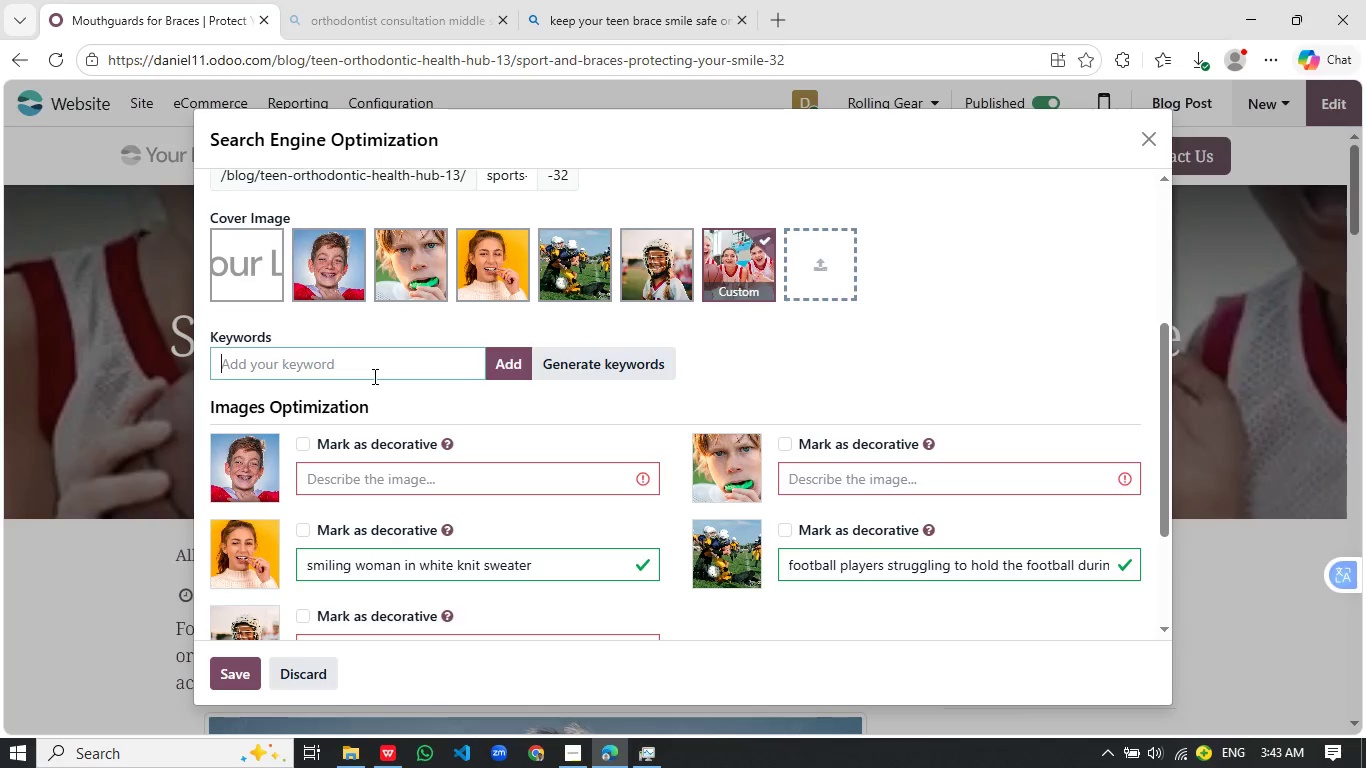 
scroll: coordinate [696, 370], scroll_direction: down, amount: 2.0
 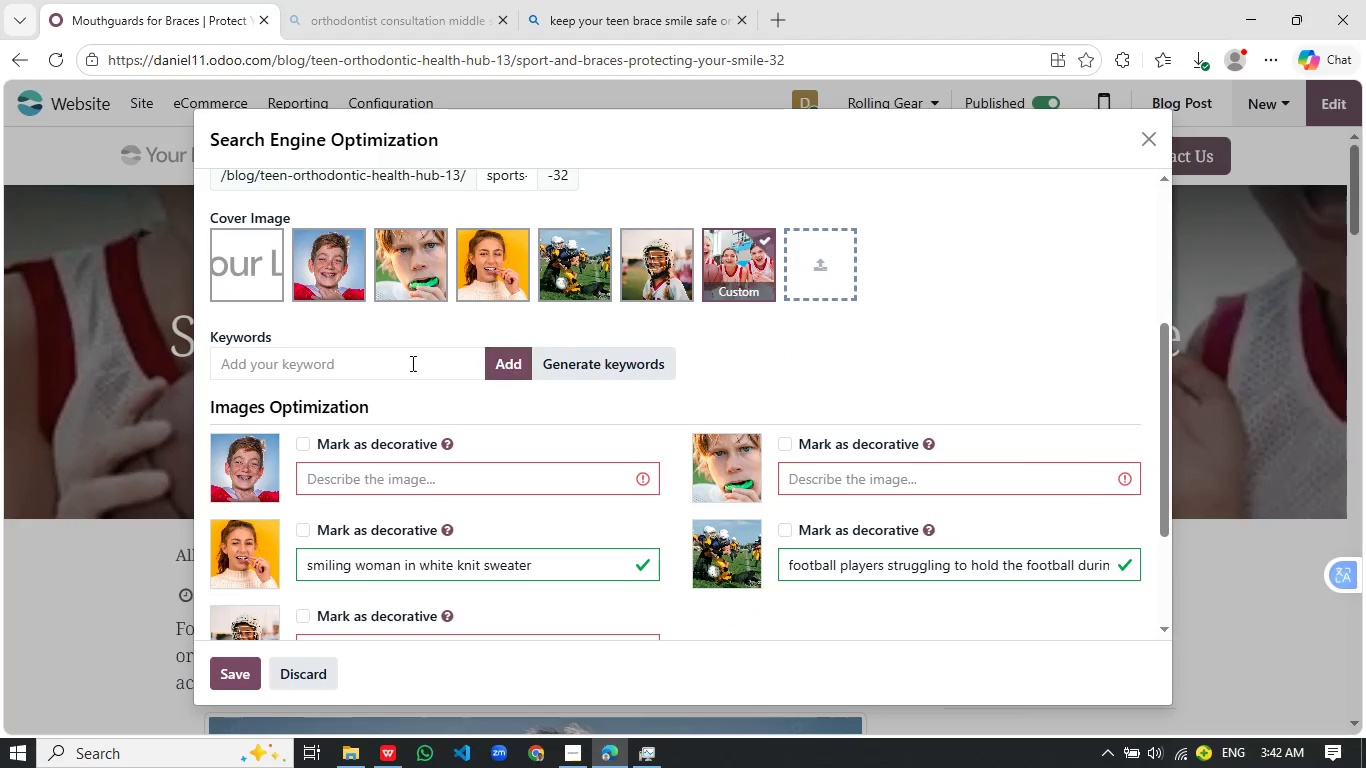 
type(Mouthguards for Braces)
 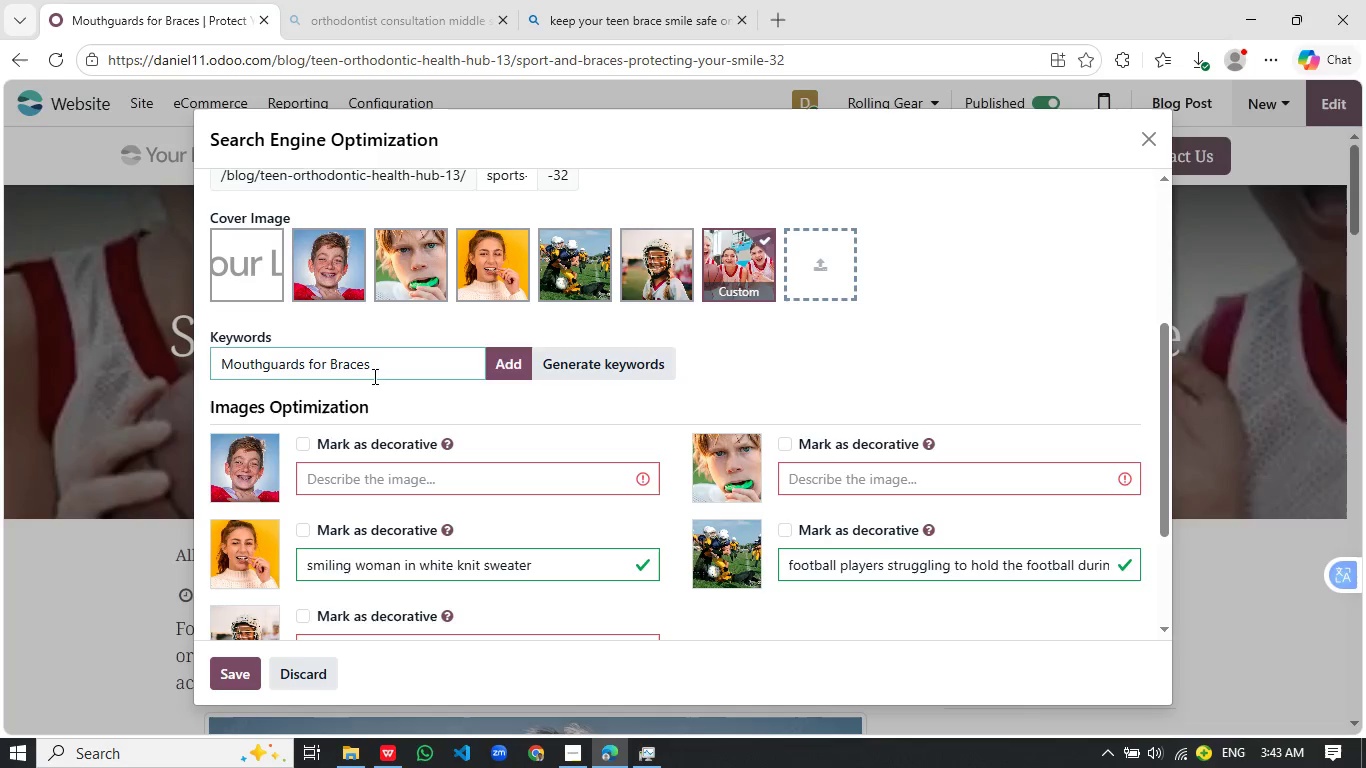 
key(Enter)
 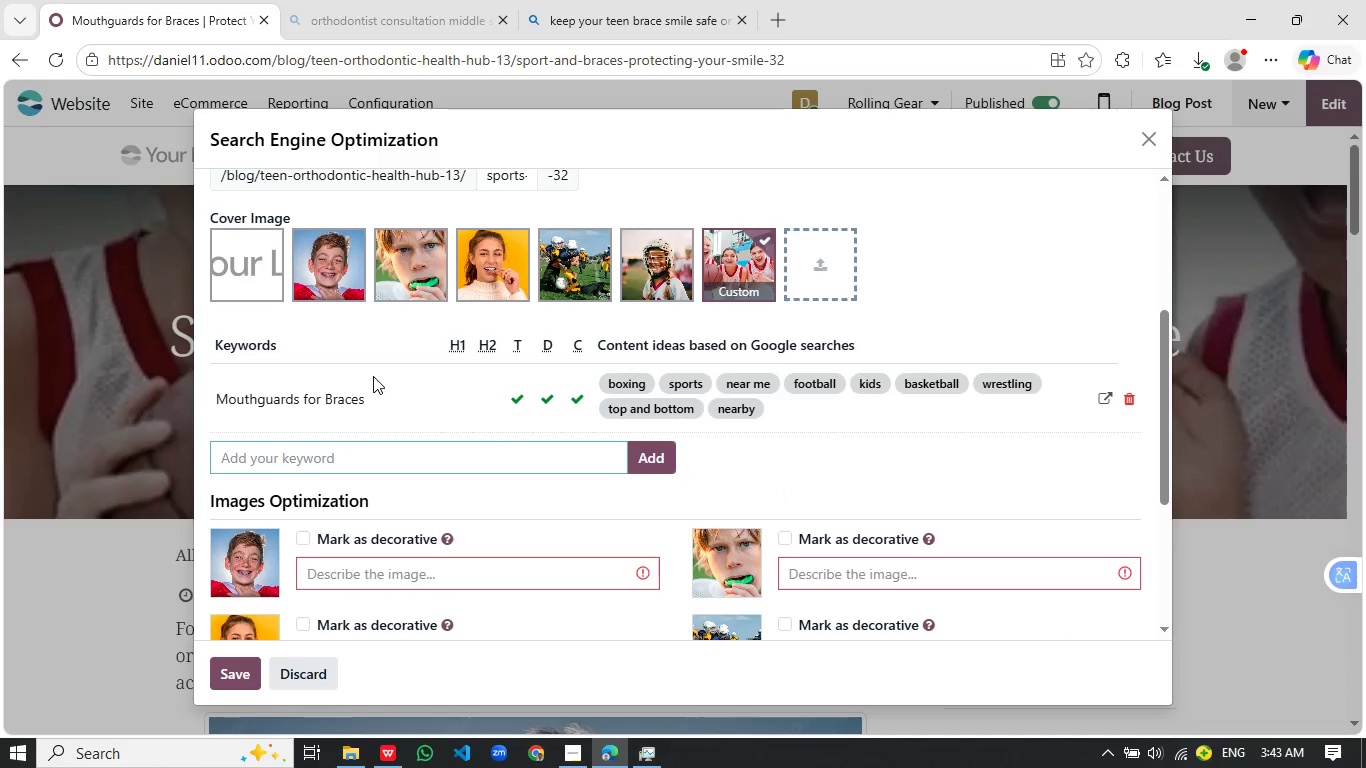 
wait(7.86)
 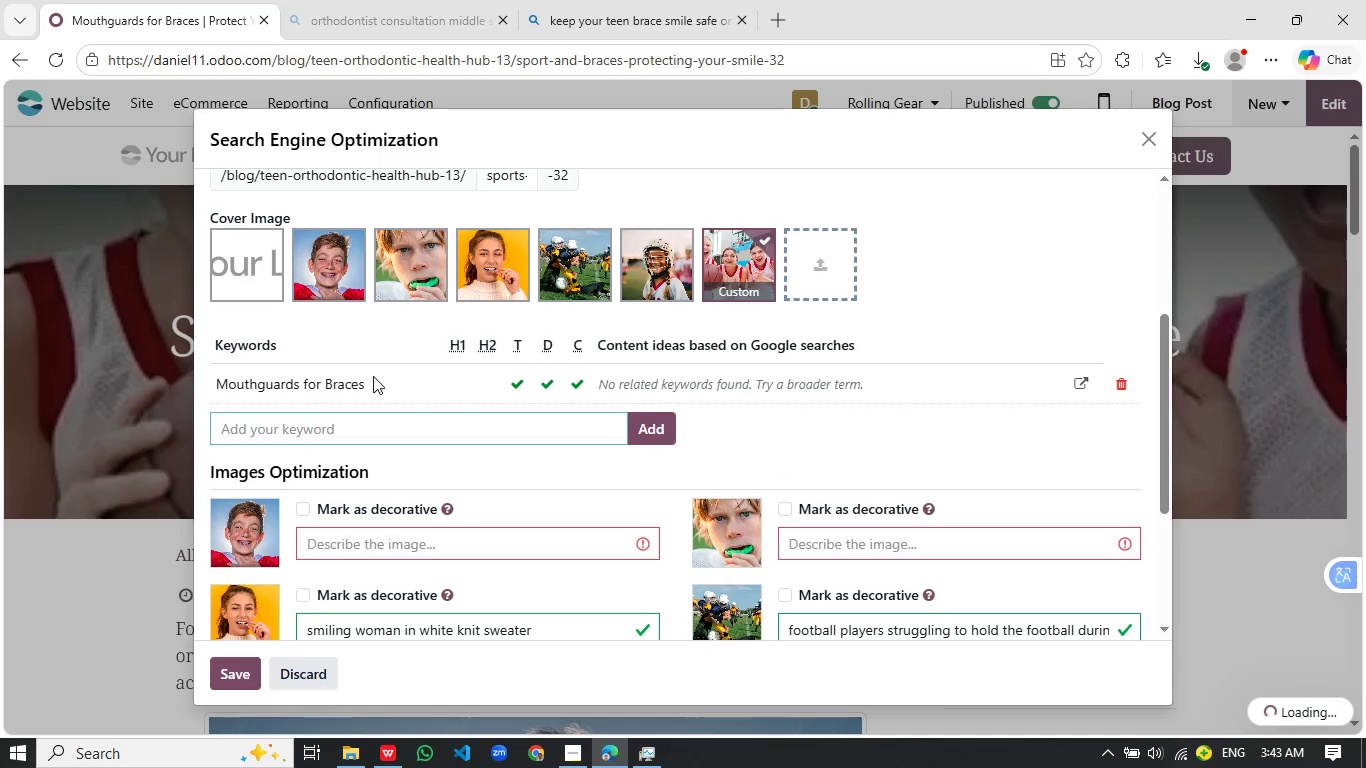 
type(bracs)
key(Backspace)
type(es sports protection)
 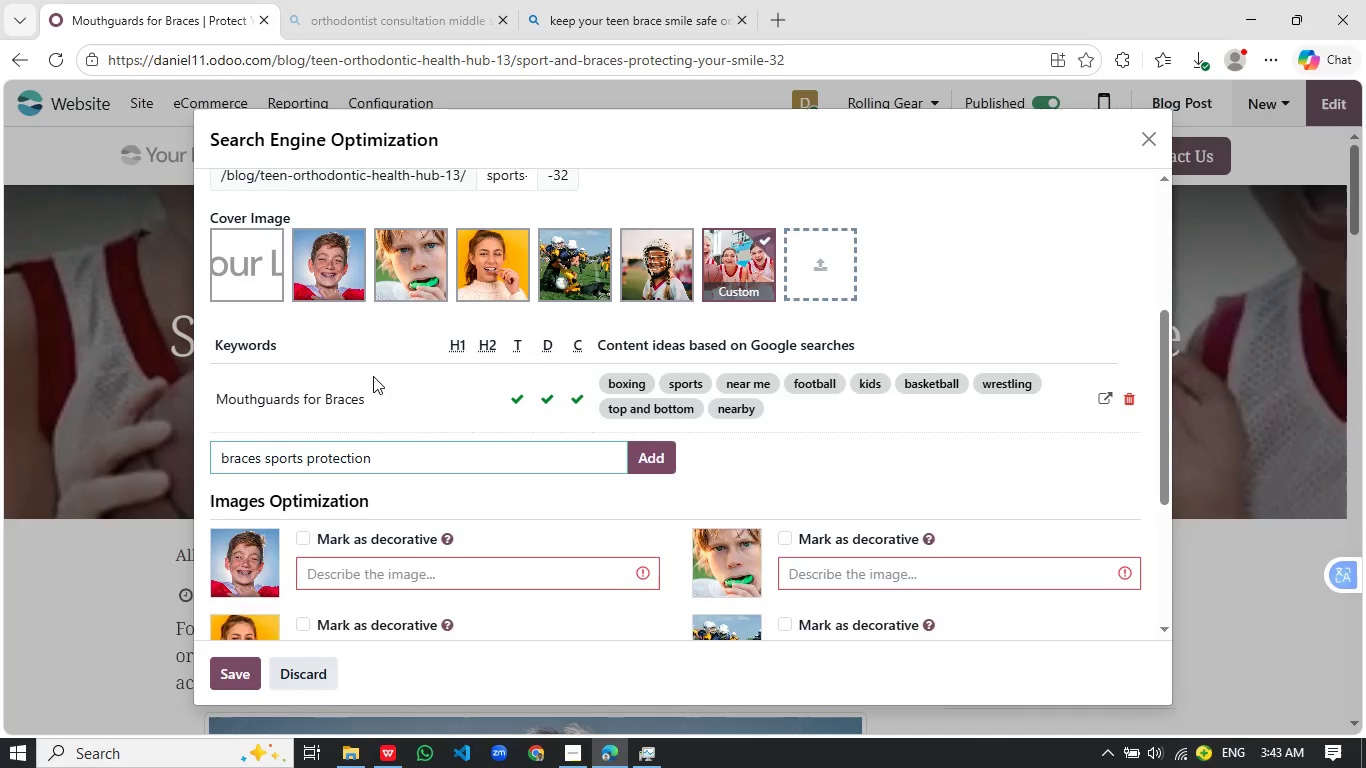 
key(Enter)
 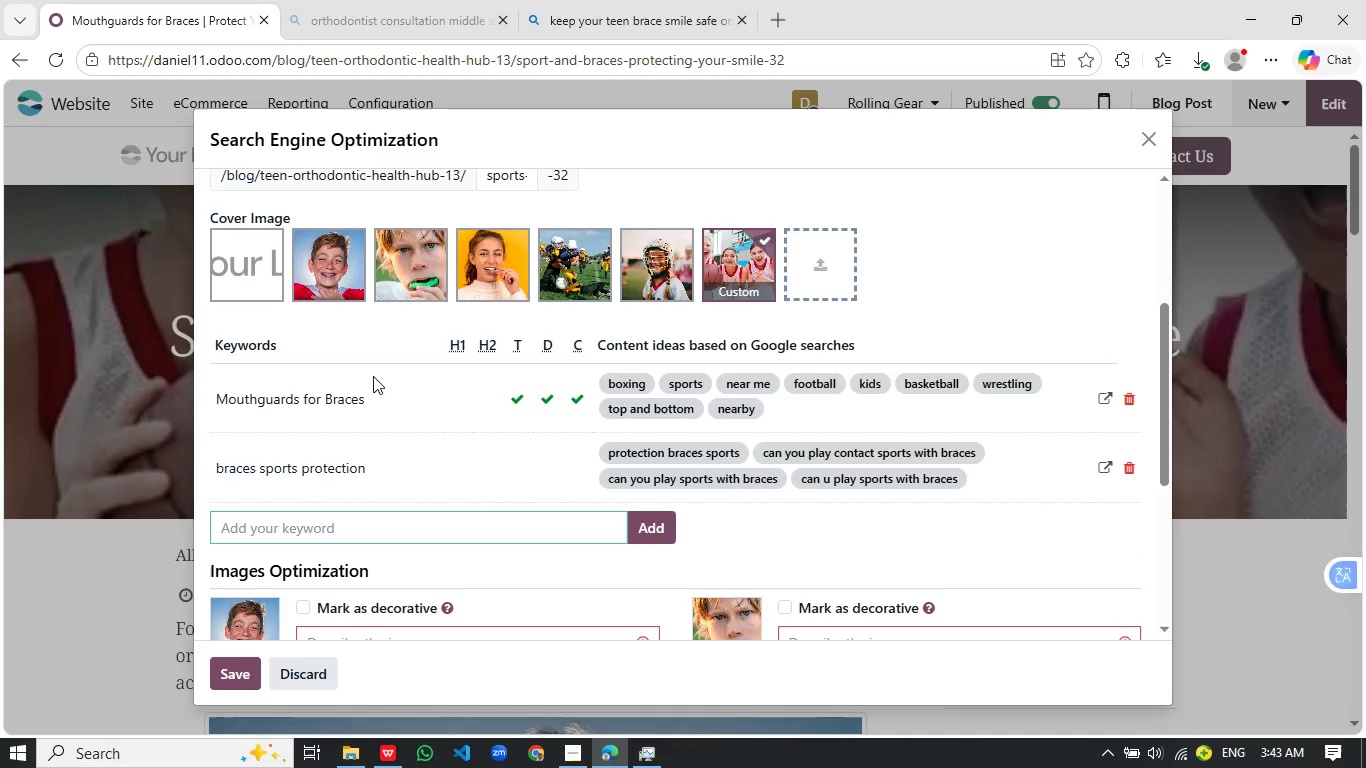 
type(orthodontic safety teens)
 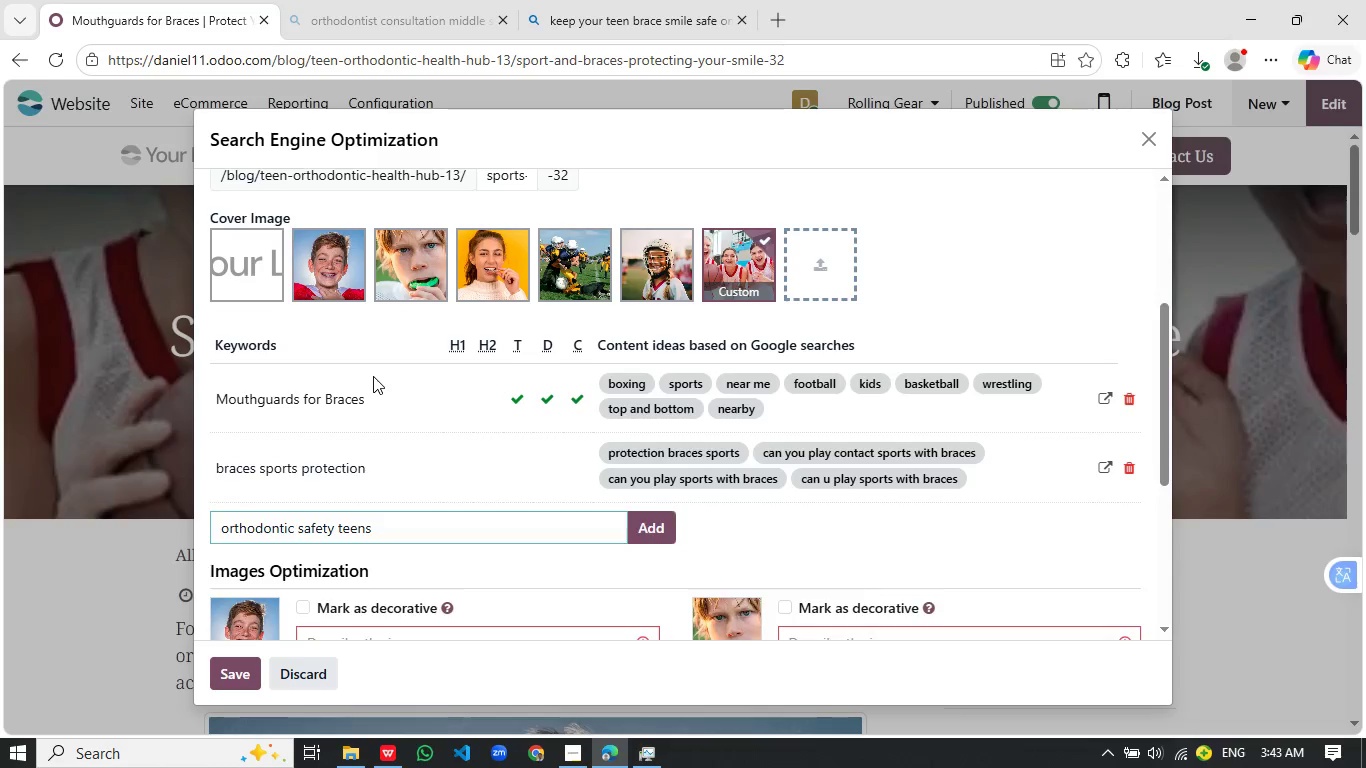 
key(Enter)
 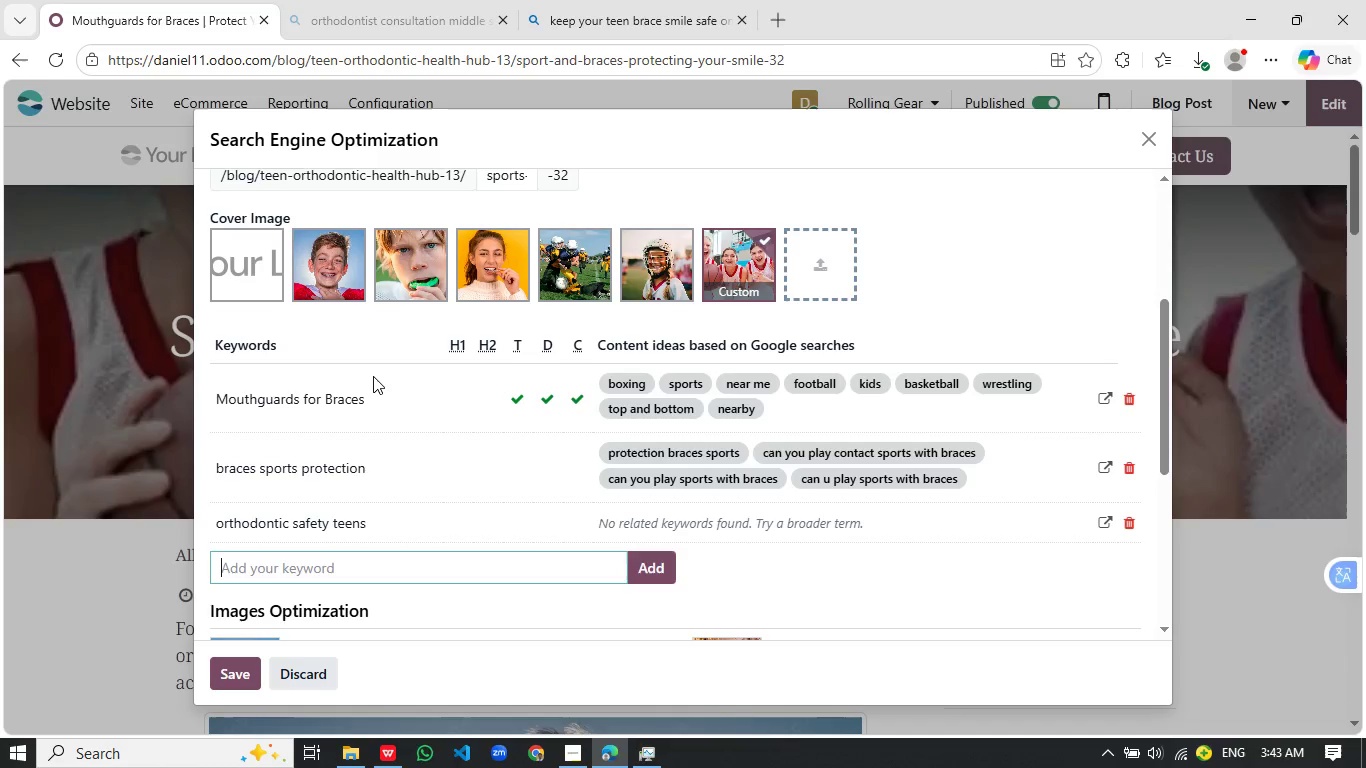 
type(dental protection sports)
 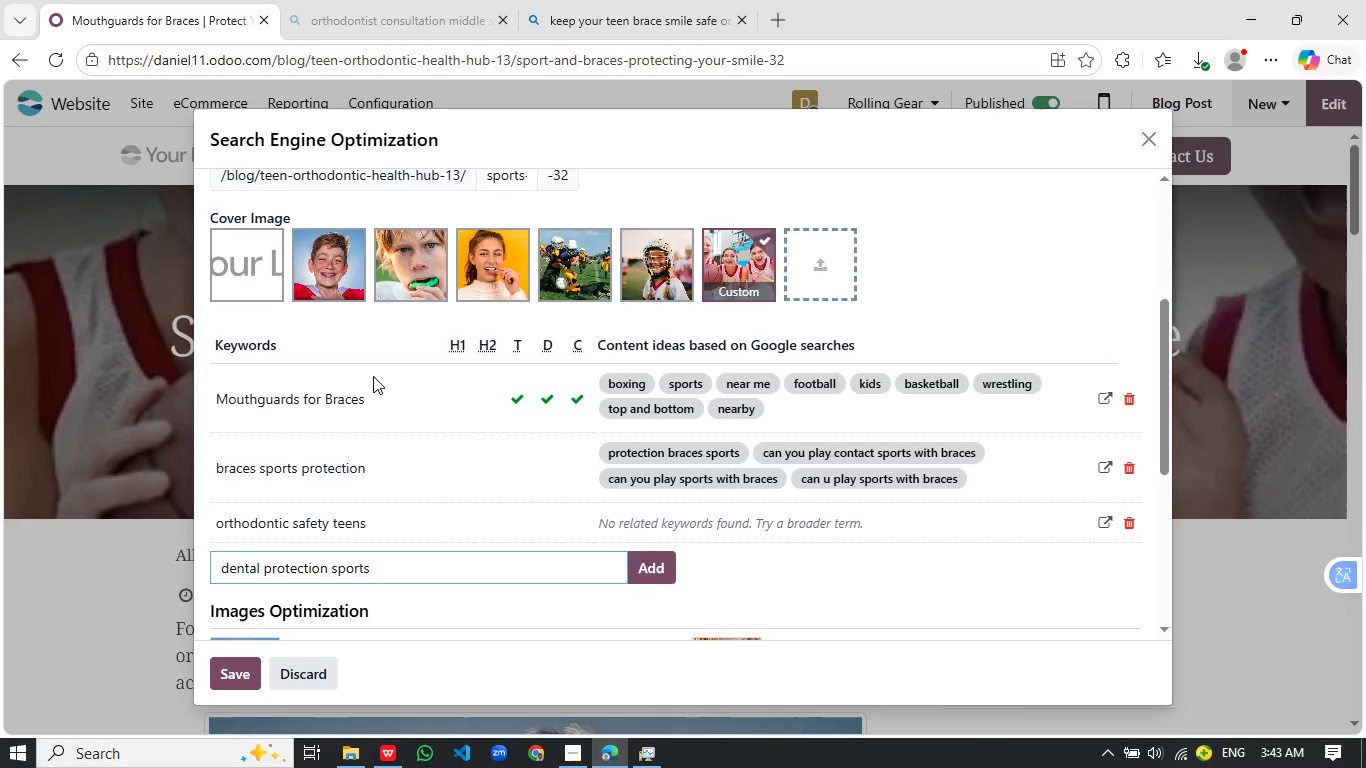 
key(Enter)
 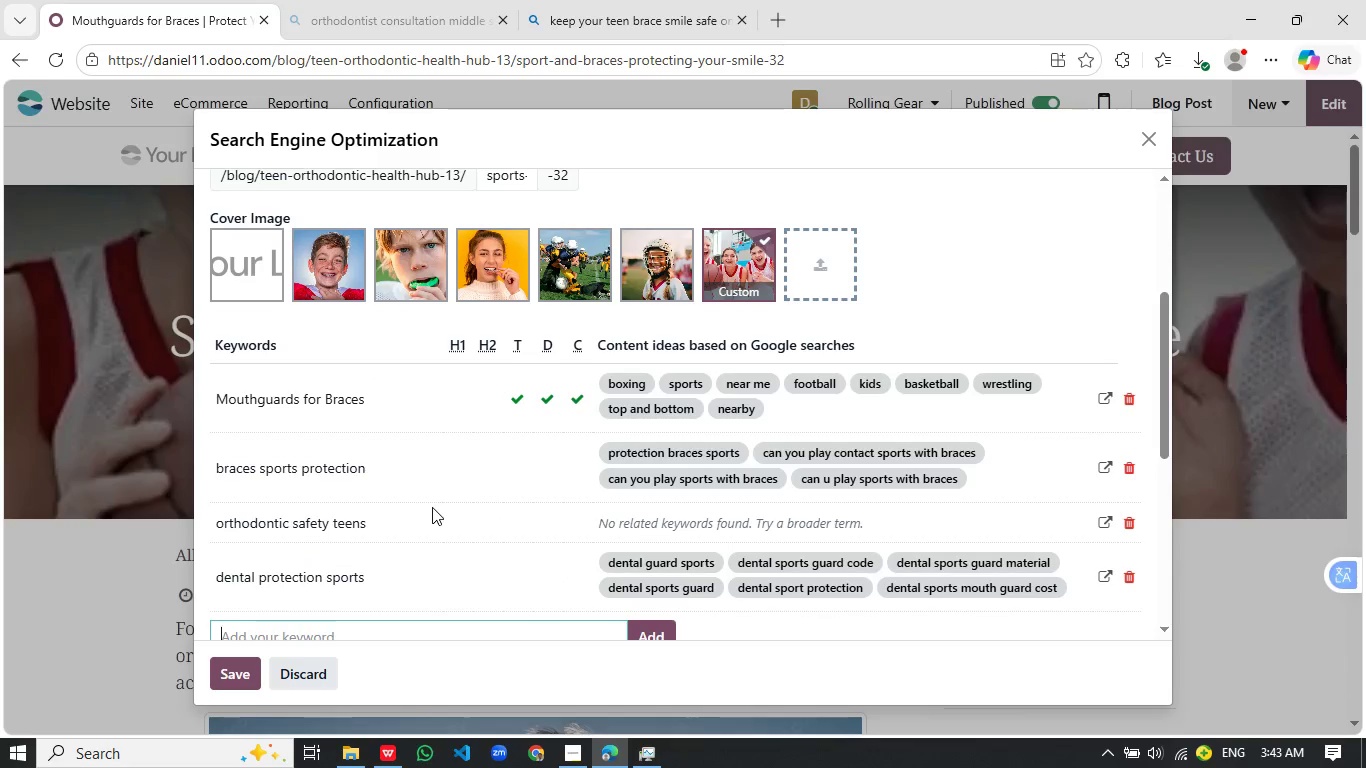 
scroll: coordinate [515, 520], scroll_direction: down, amount: 2.0
 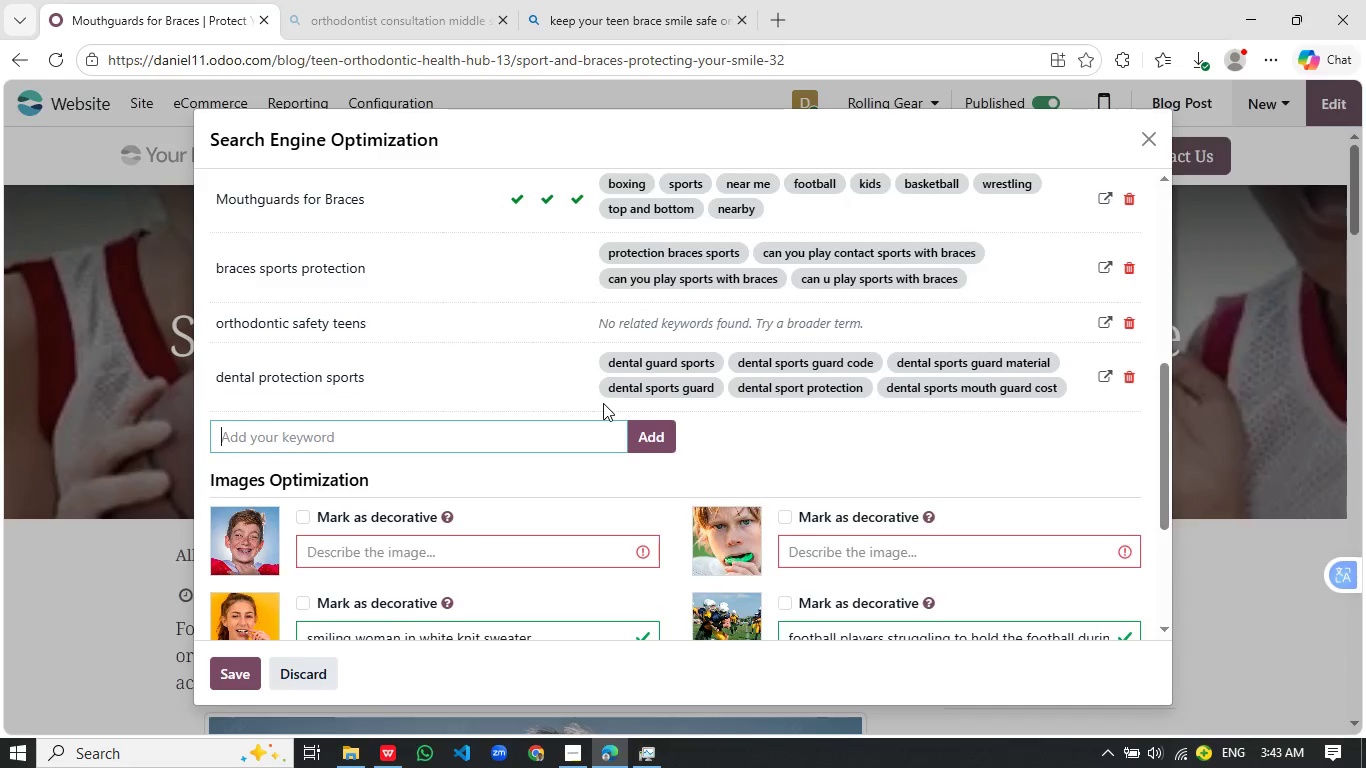 
scroll: coordinate [599, 404], scroll_direction: up, amount: 2.0
 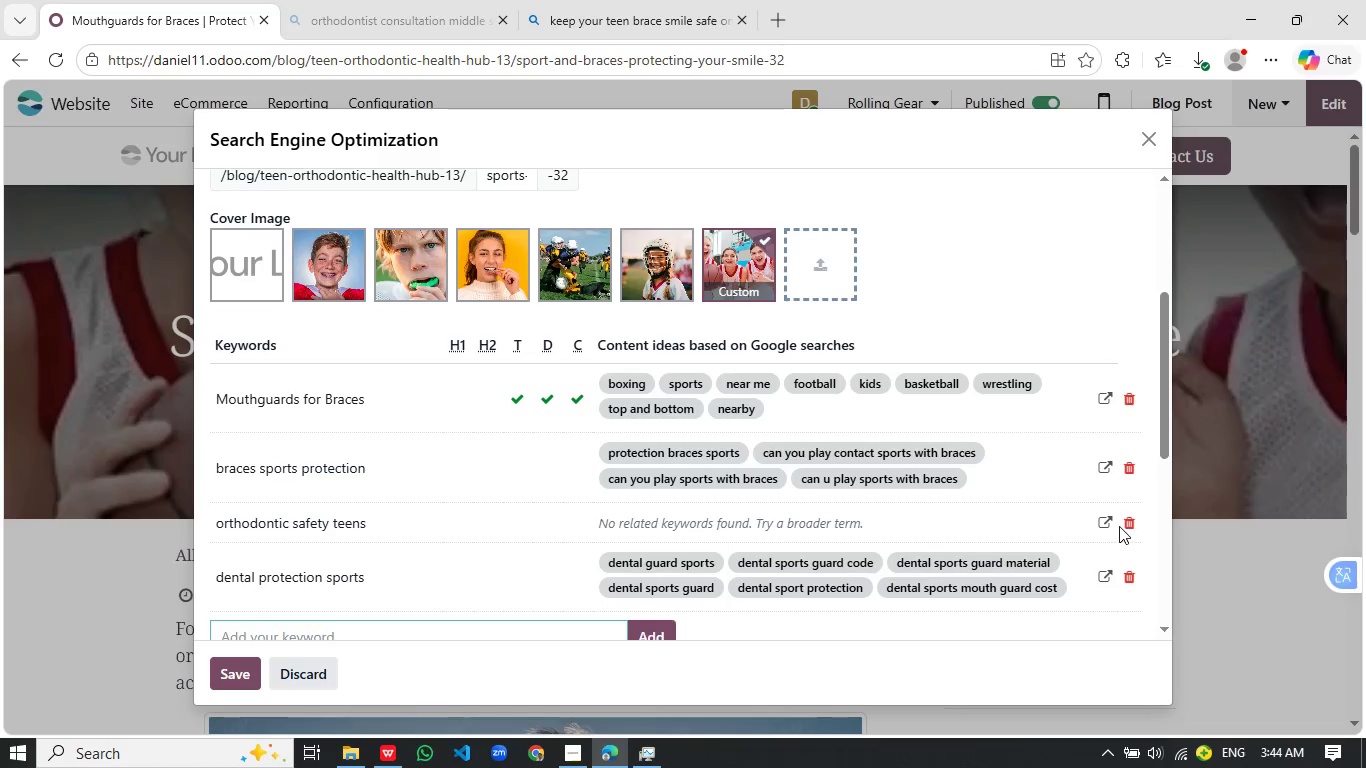 
left_click([1127, 530])
 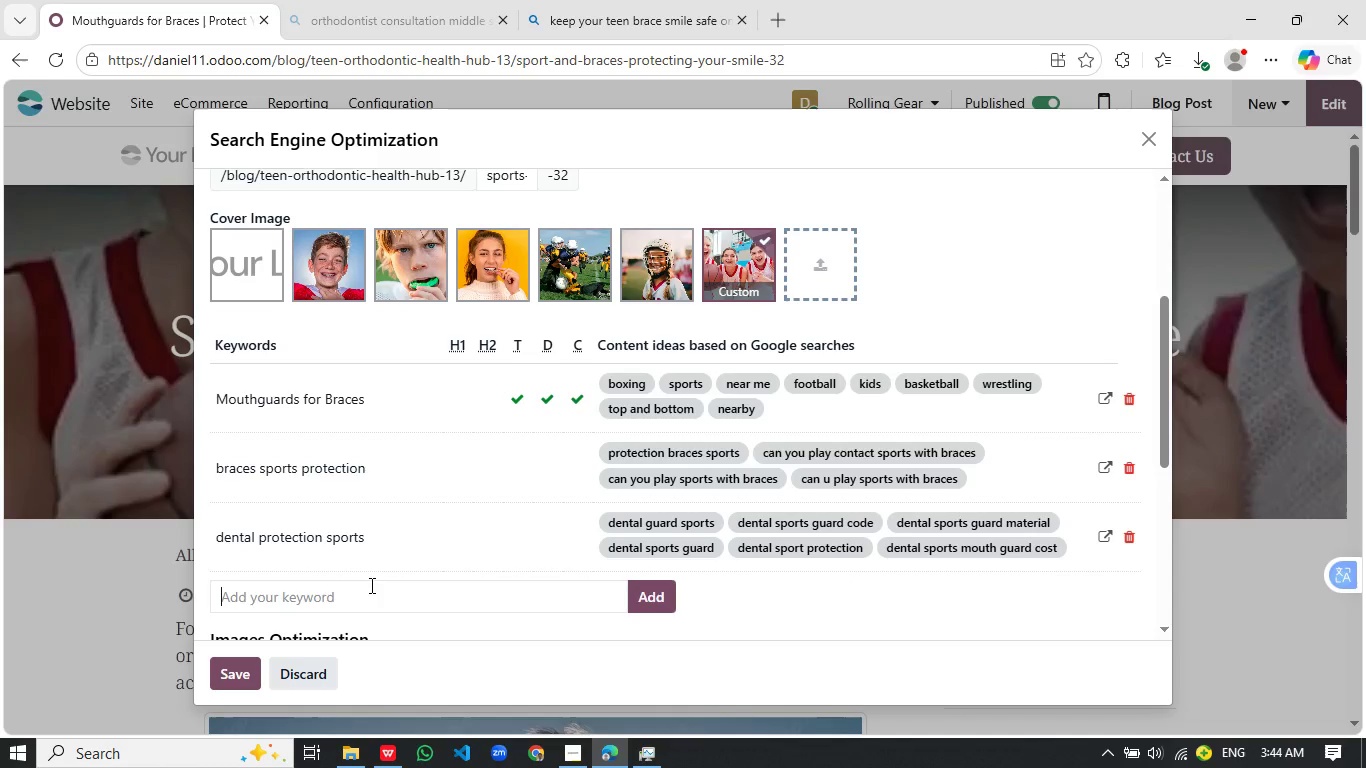 
left_click([370, 585])
 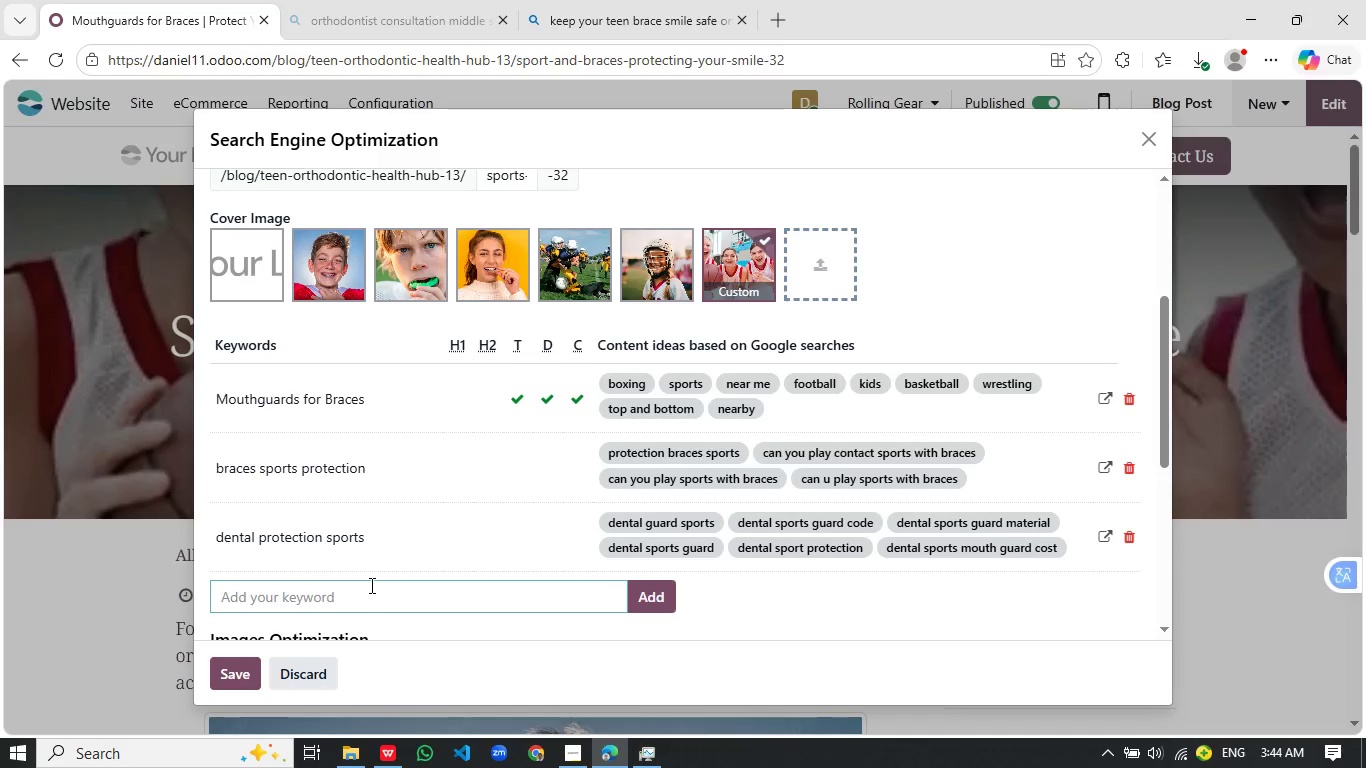 
type(orthodontic safety teens)
 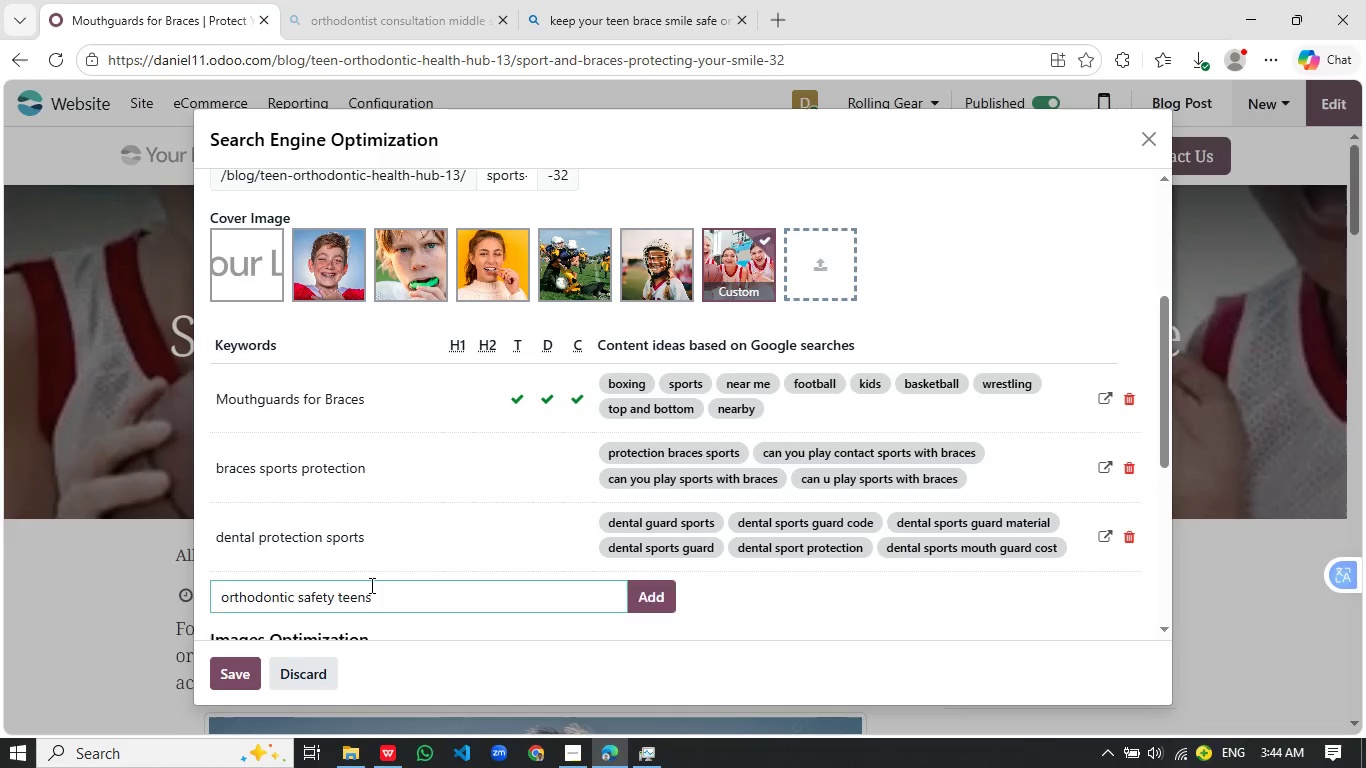 
key(Enter)
 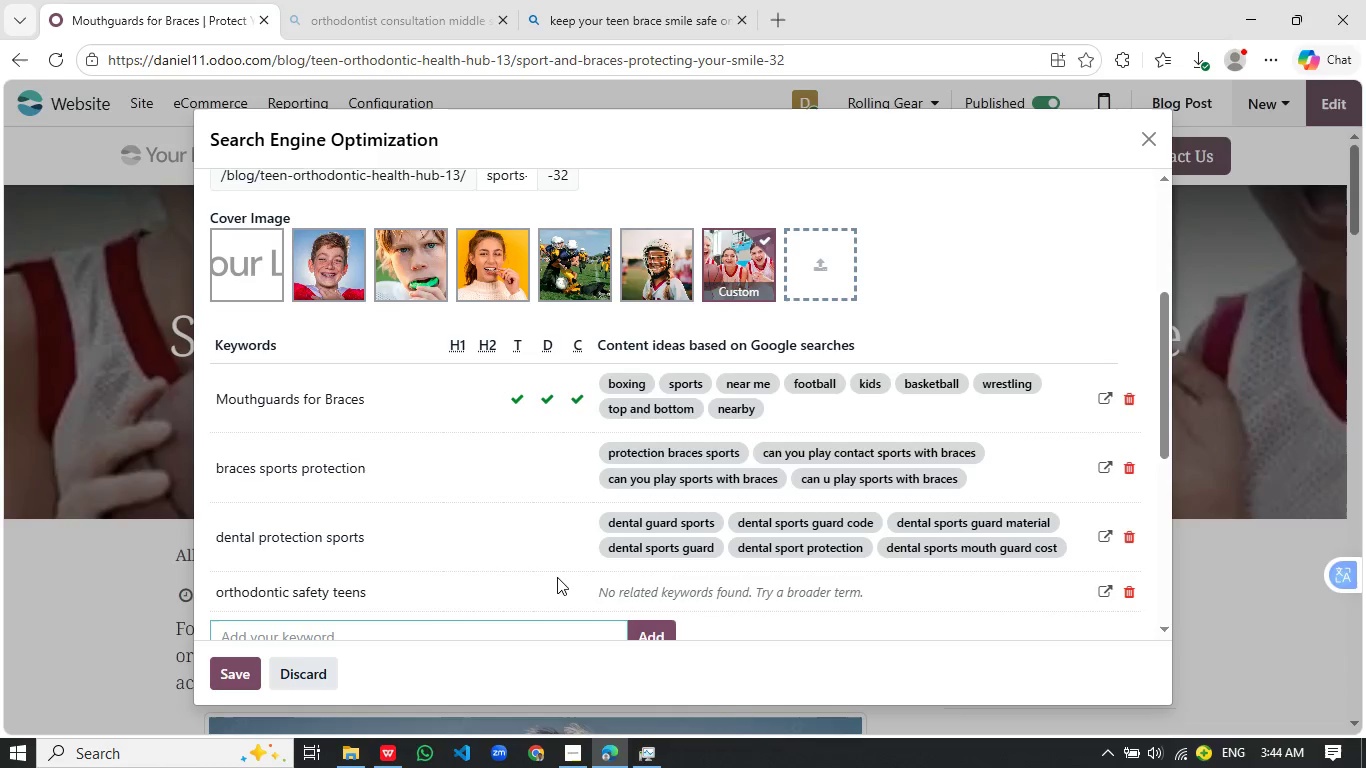 
wait(6.75)
 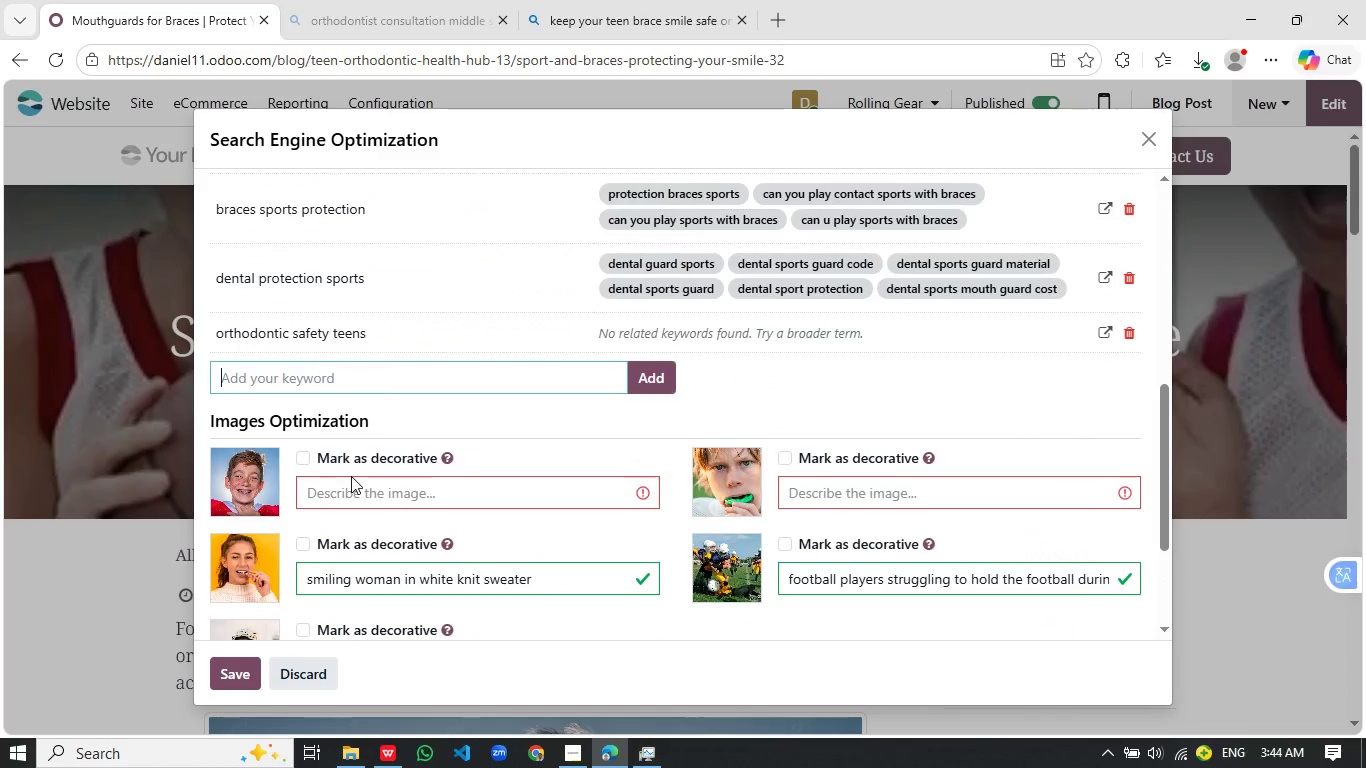 
left_click([406, 502])
 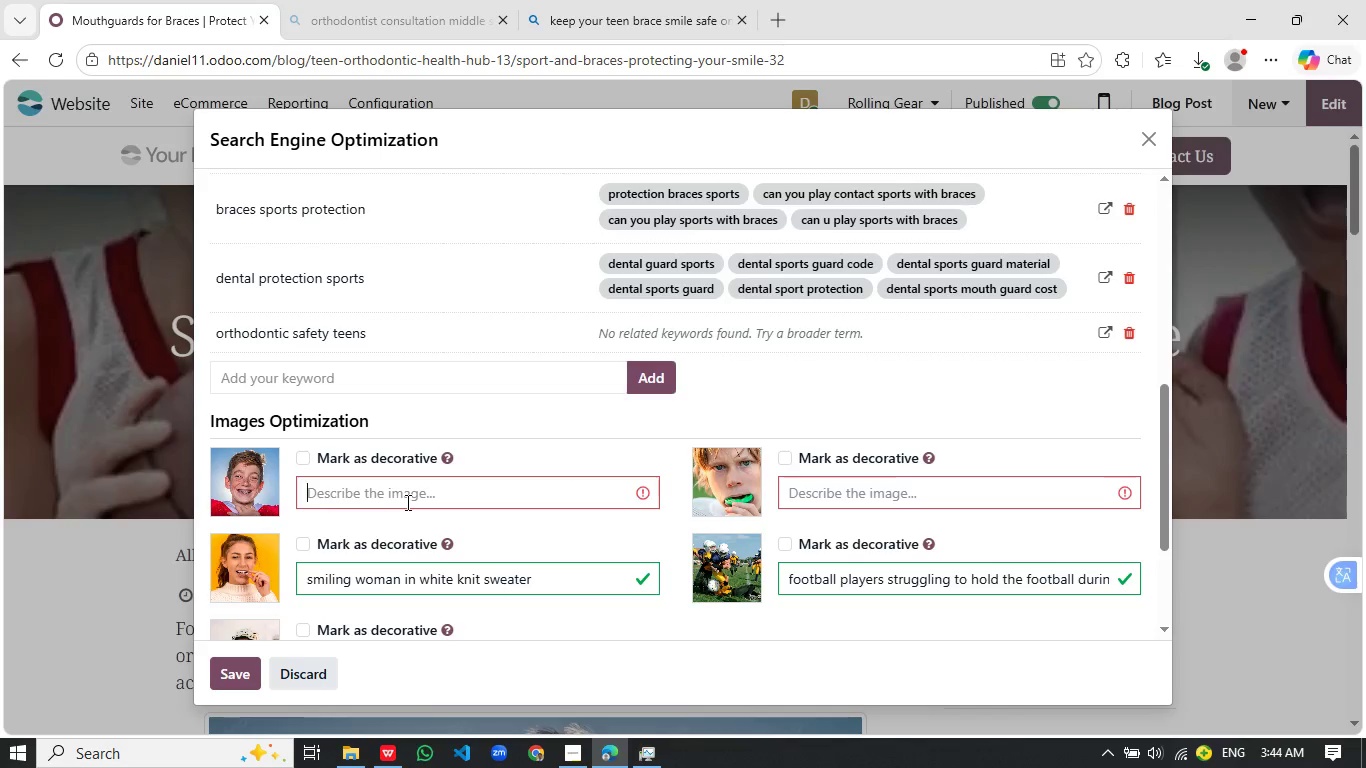 
scroll: coordinate [468, 471], scroll_direction: down, amount: 3.0
 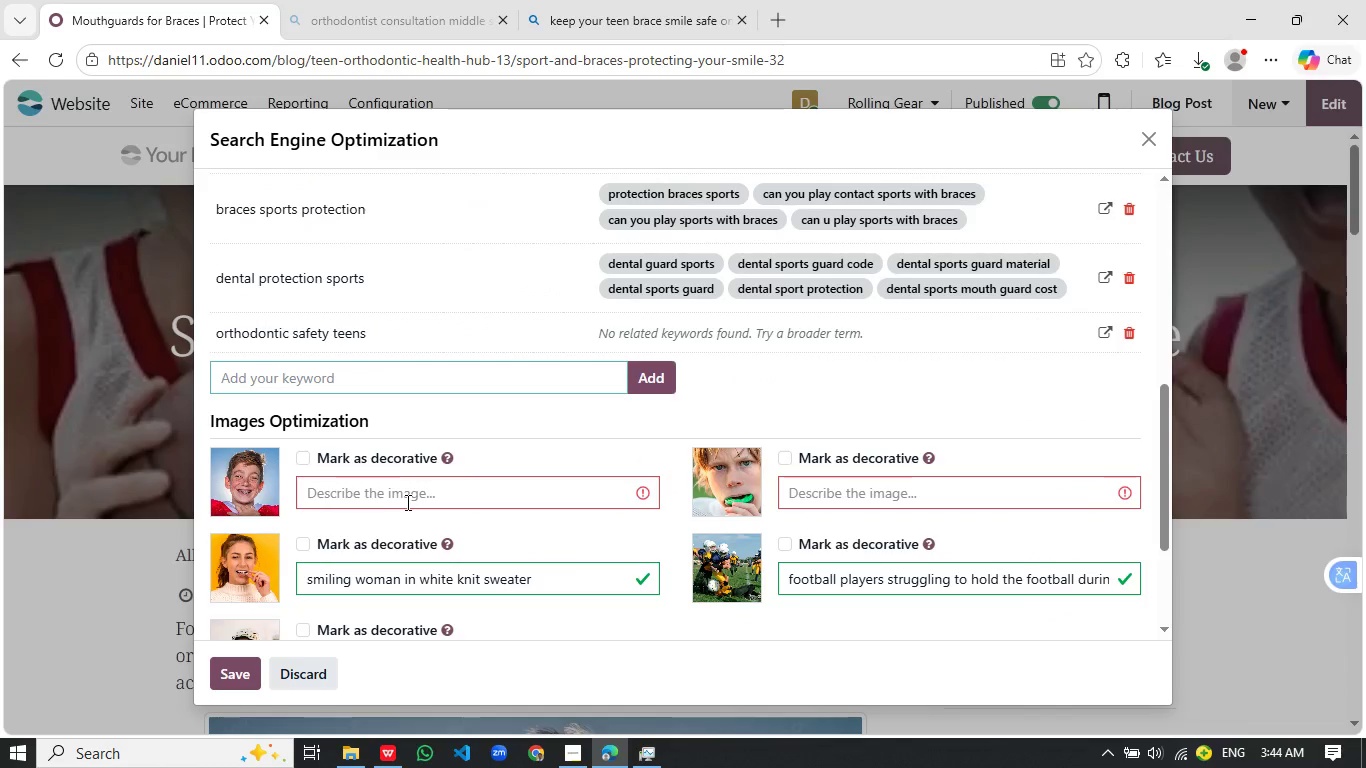 
wait(10.53)
 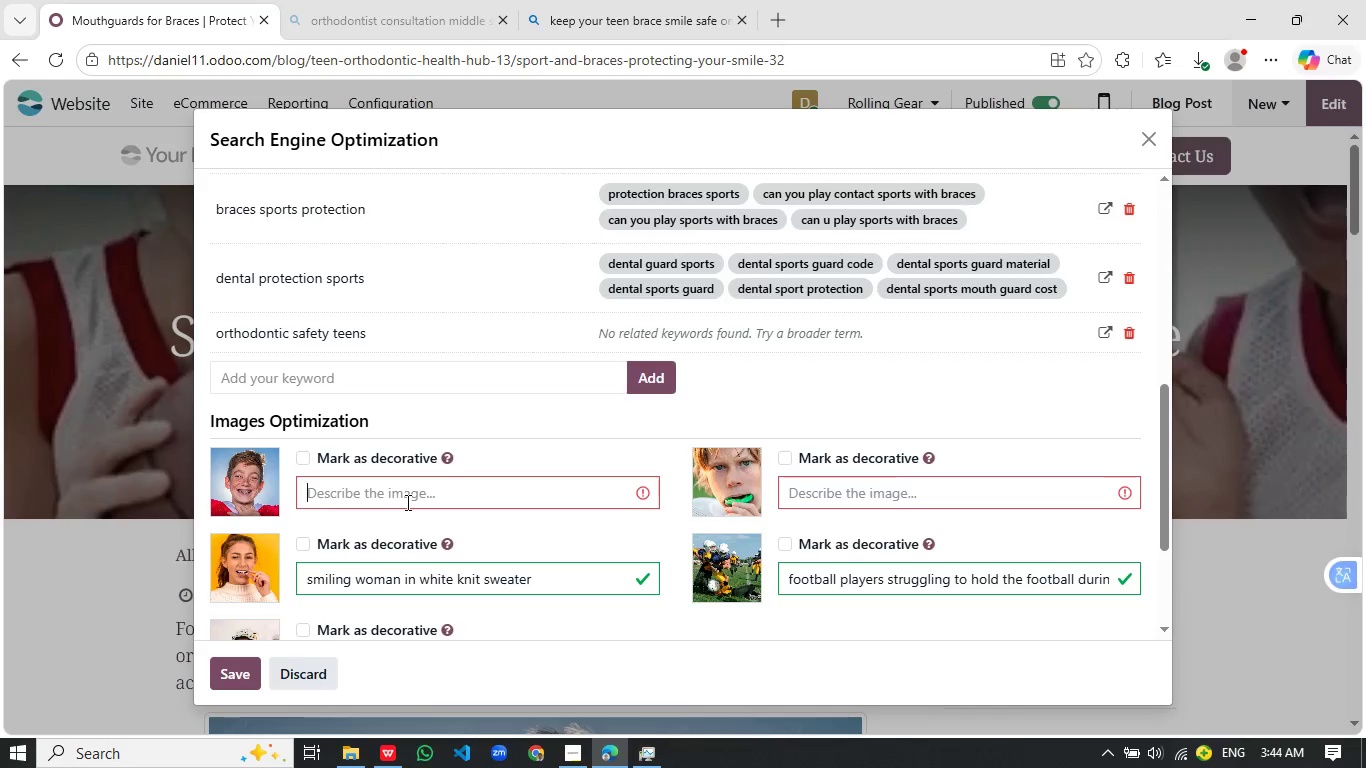 
left_click([855, 489])
 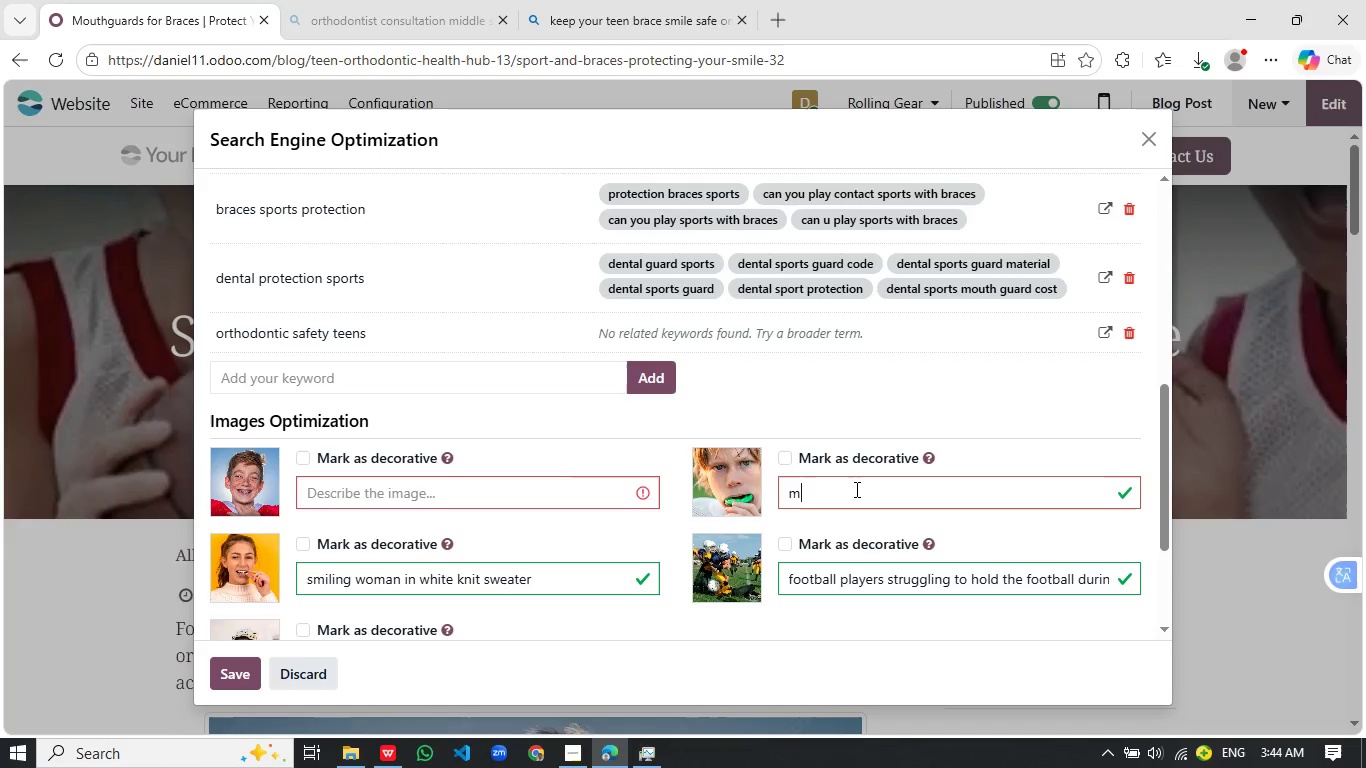 
type(mouthguard braces teen sports protective gear close)
 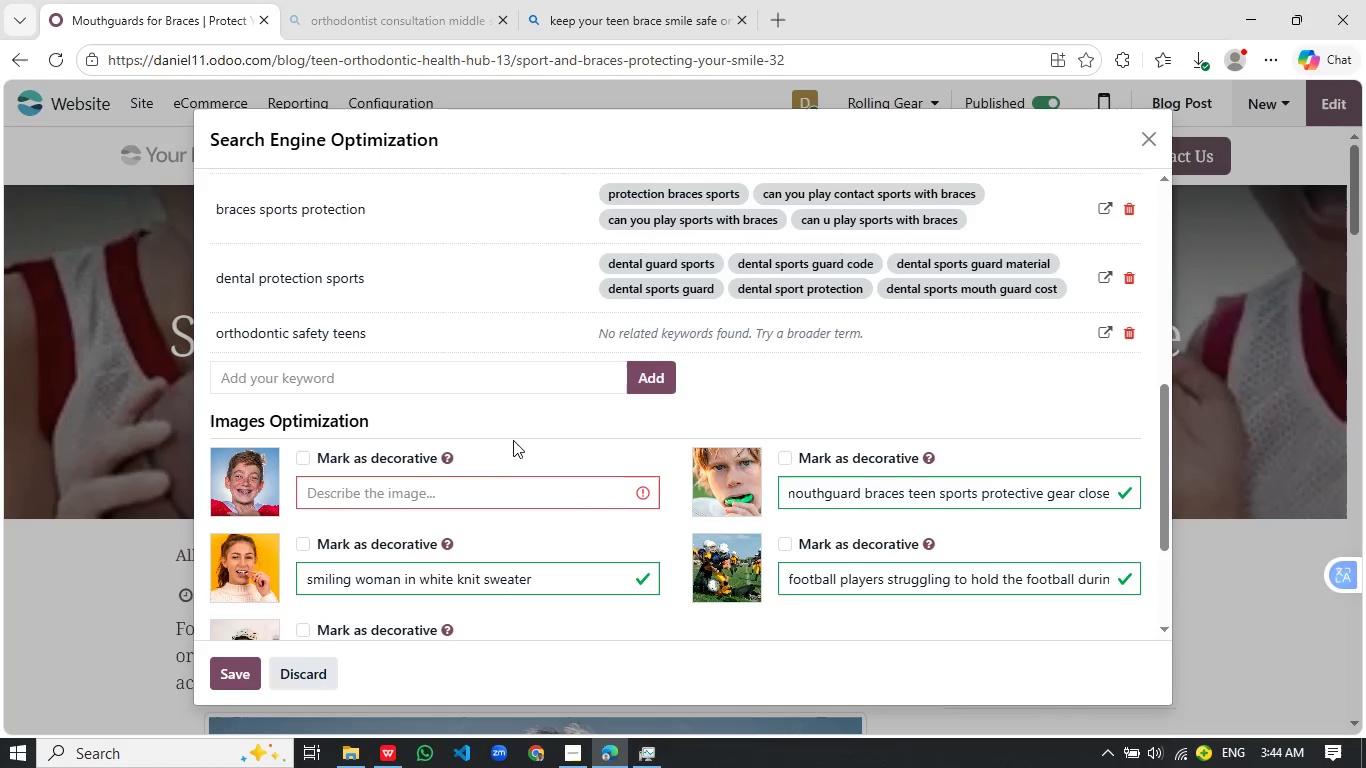 
left_click([526, 432])
 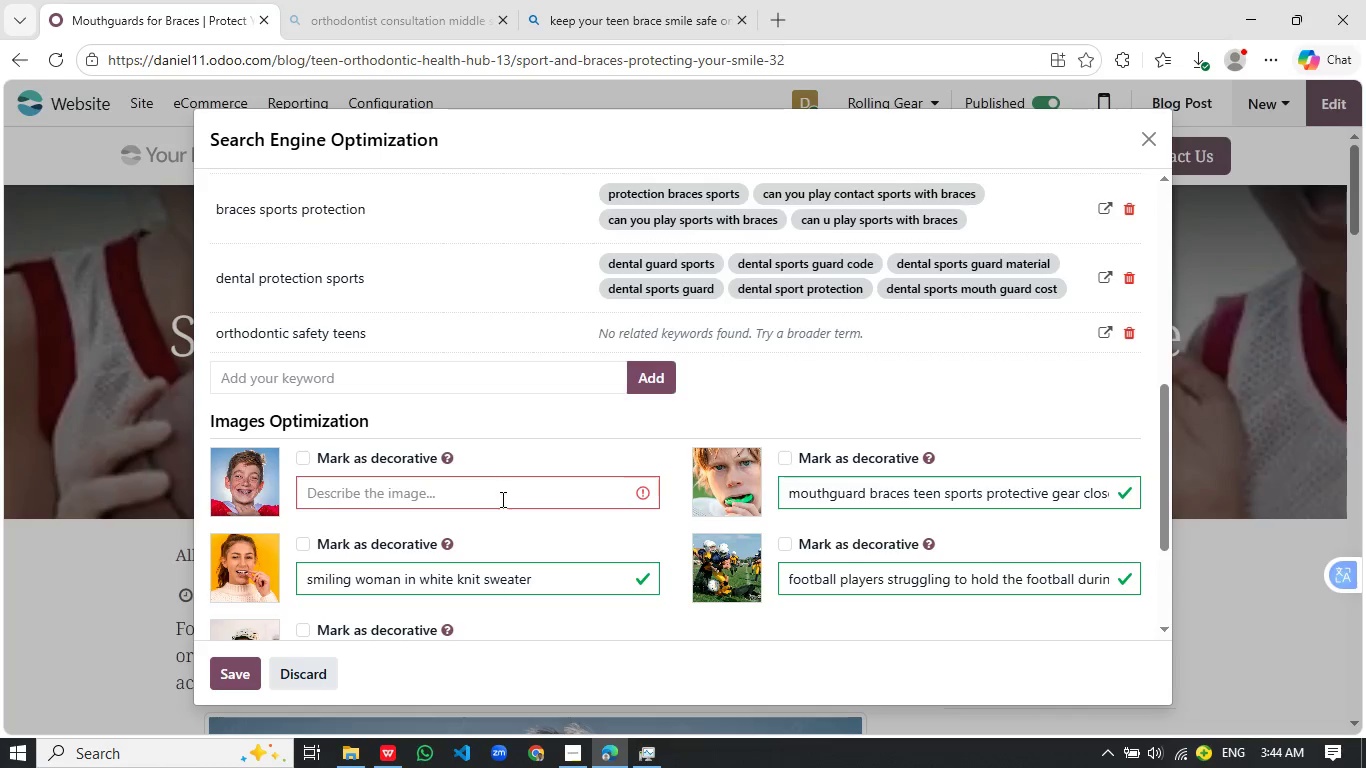 
left_click([499, 500])
 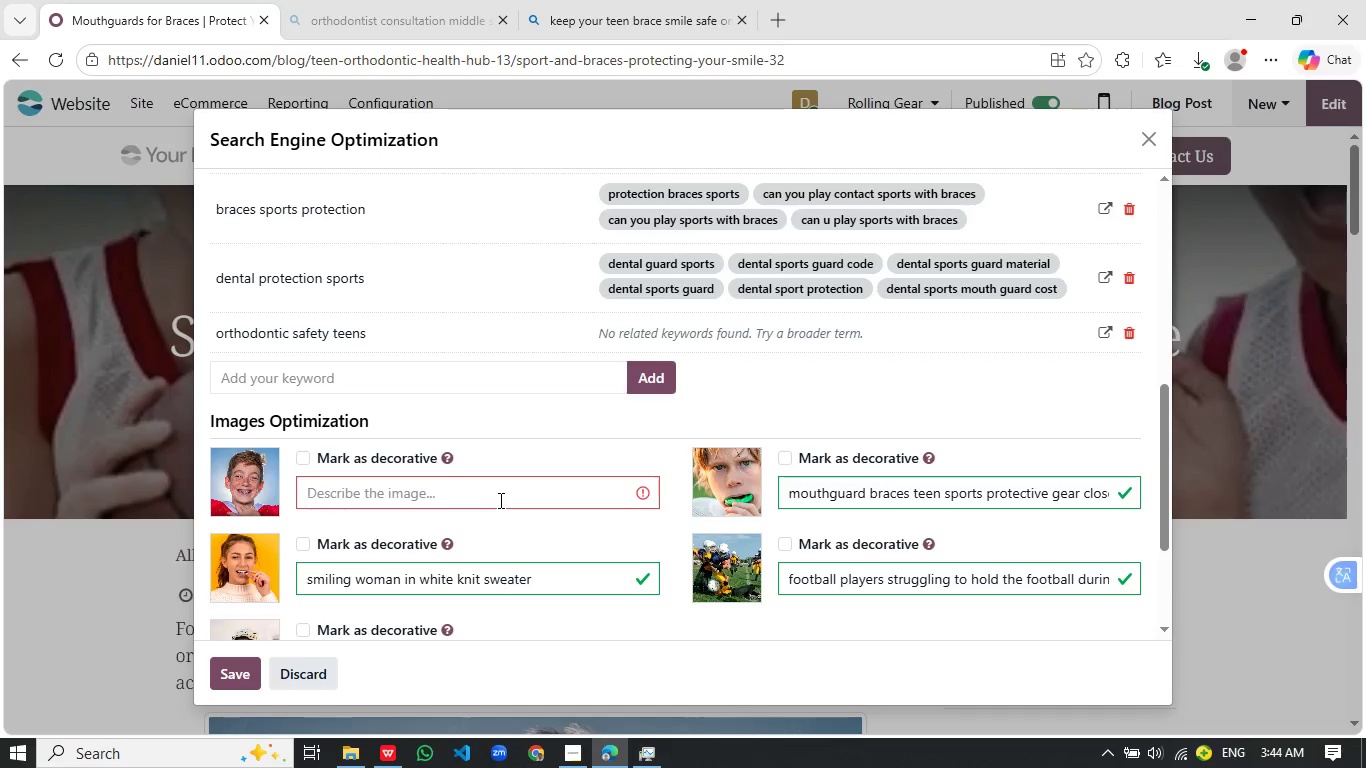 
type(orthodontic )
 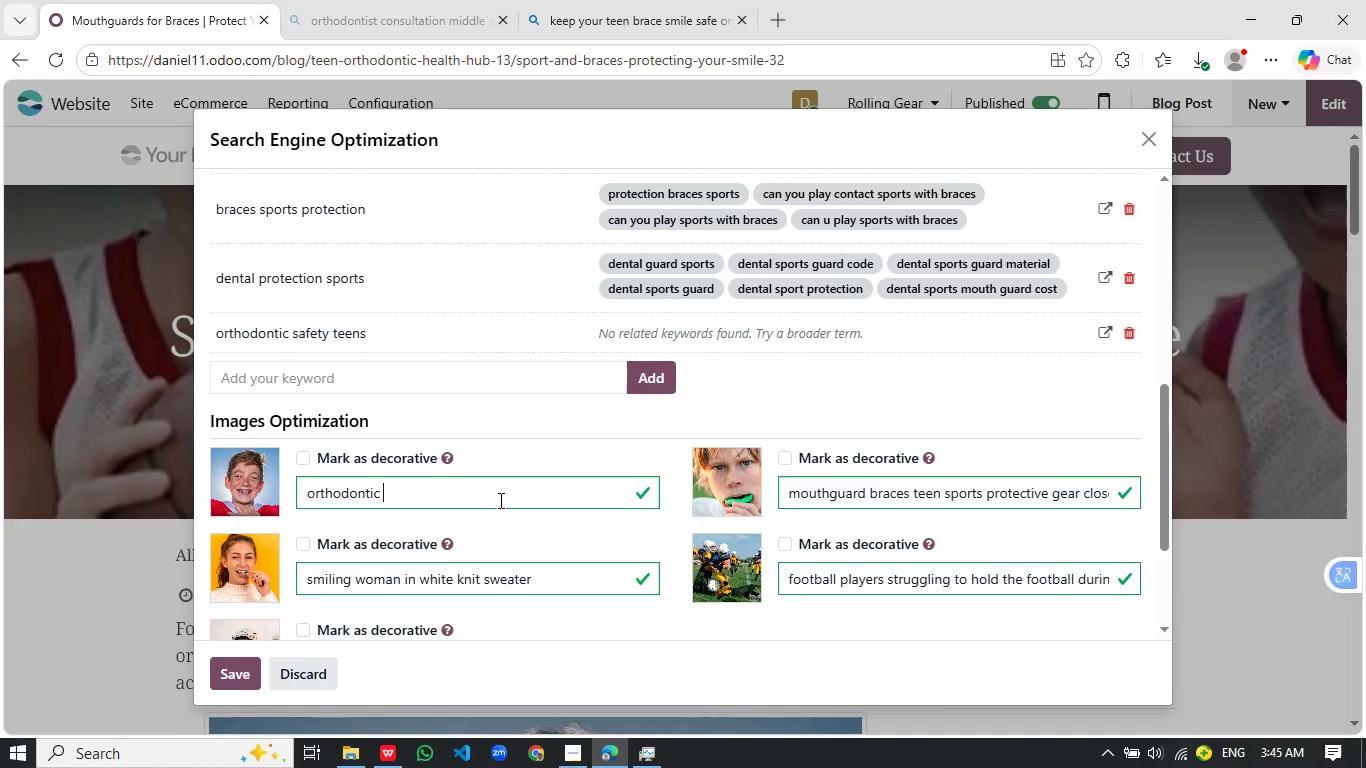 
type(custom it teen detist)
 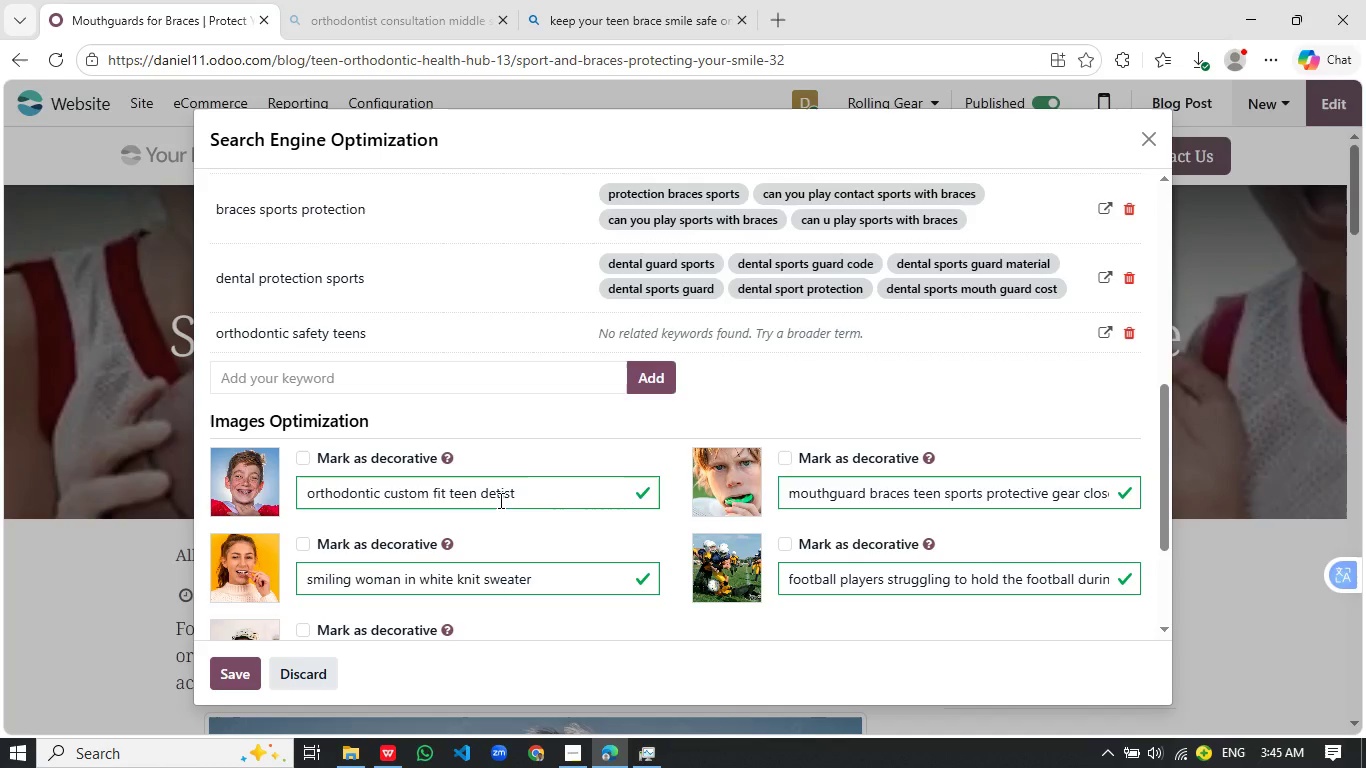 
left_click([876, 375])
 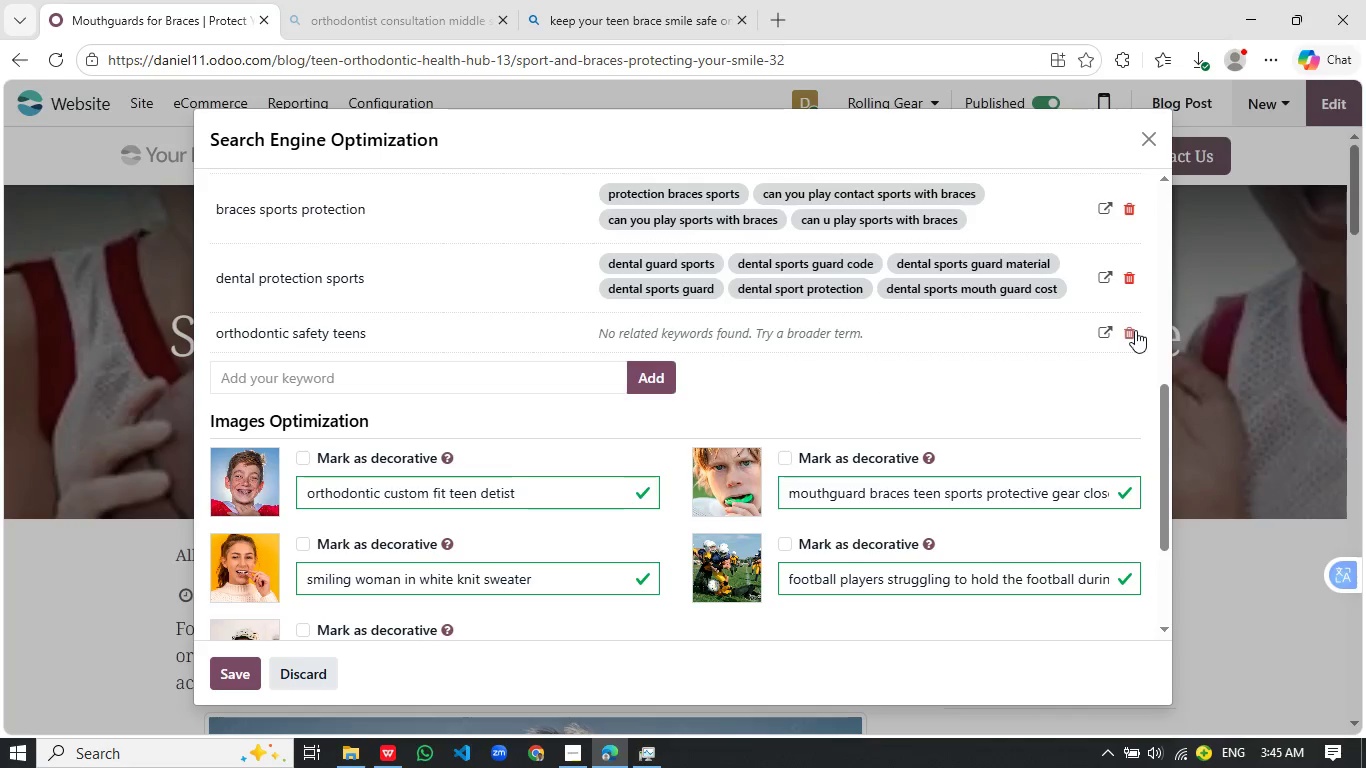 
left_click([1135, 337])
 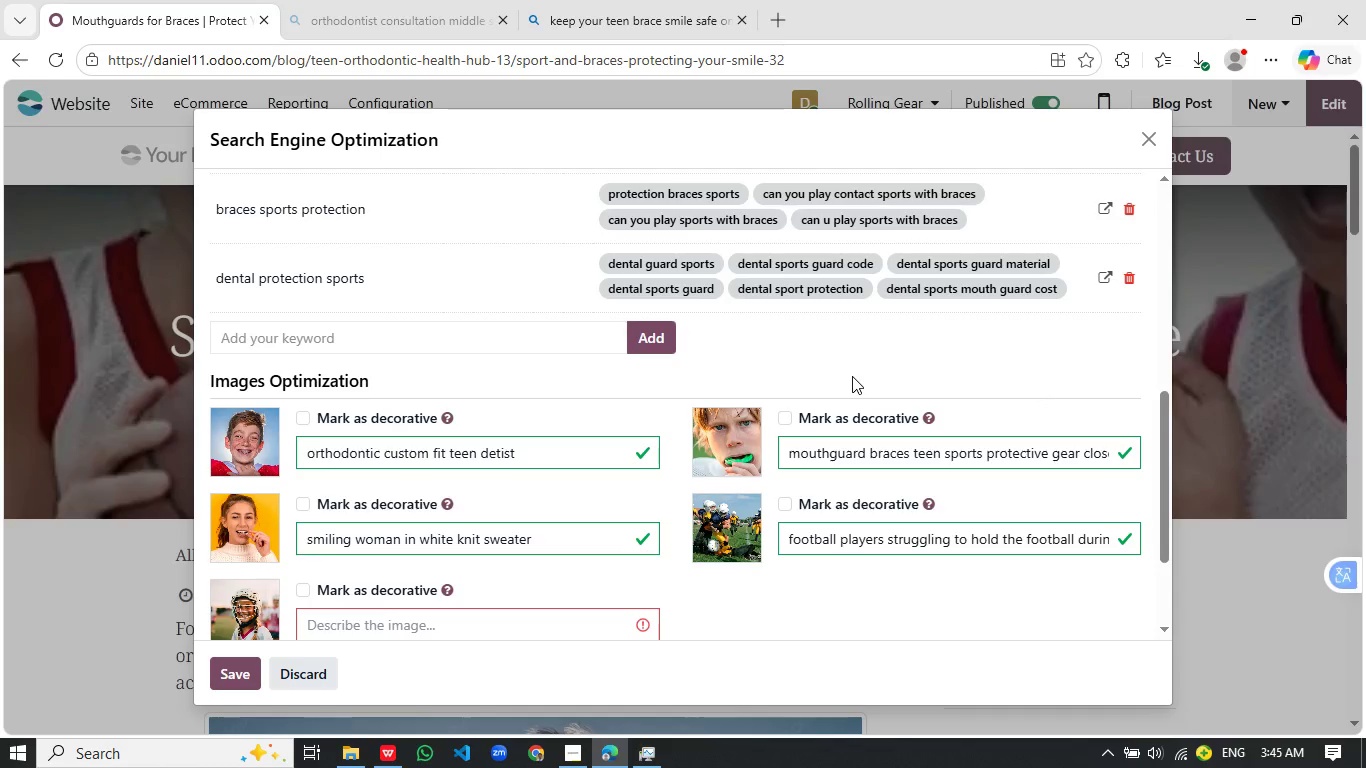 
left_click([484, 528])
 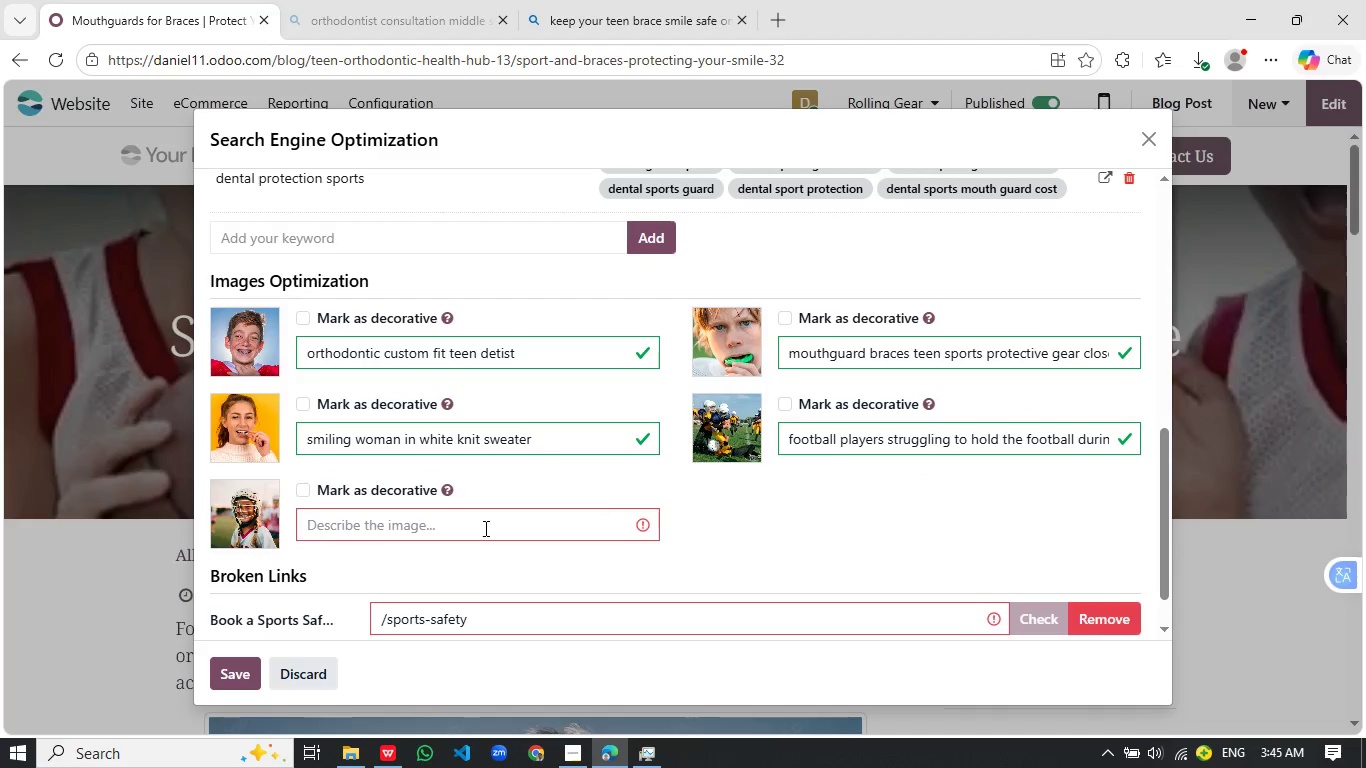 
scroll: coordinate [852, 376], scroll_direction: down, amount: 1.0
 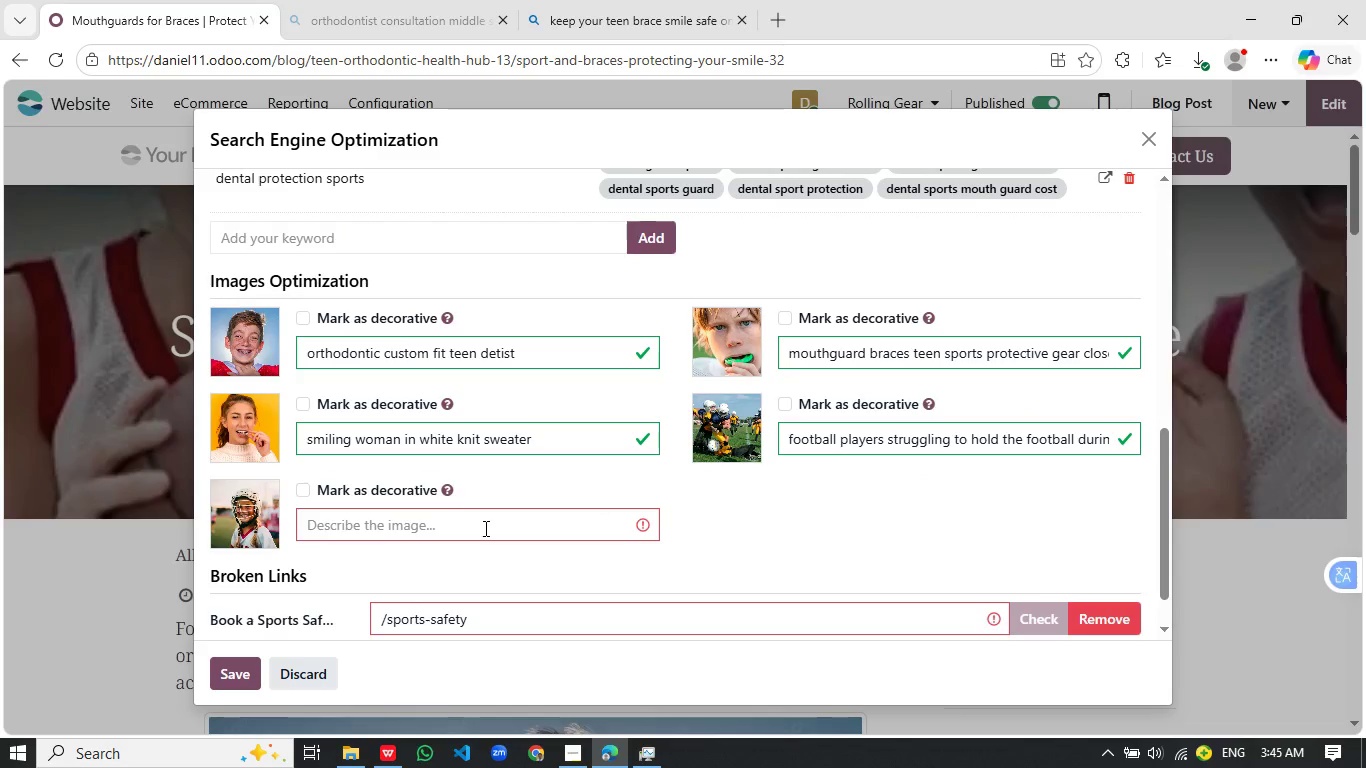 
wait(10.77)
 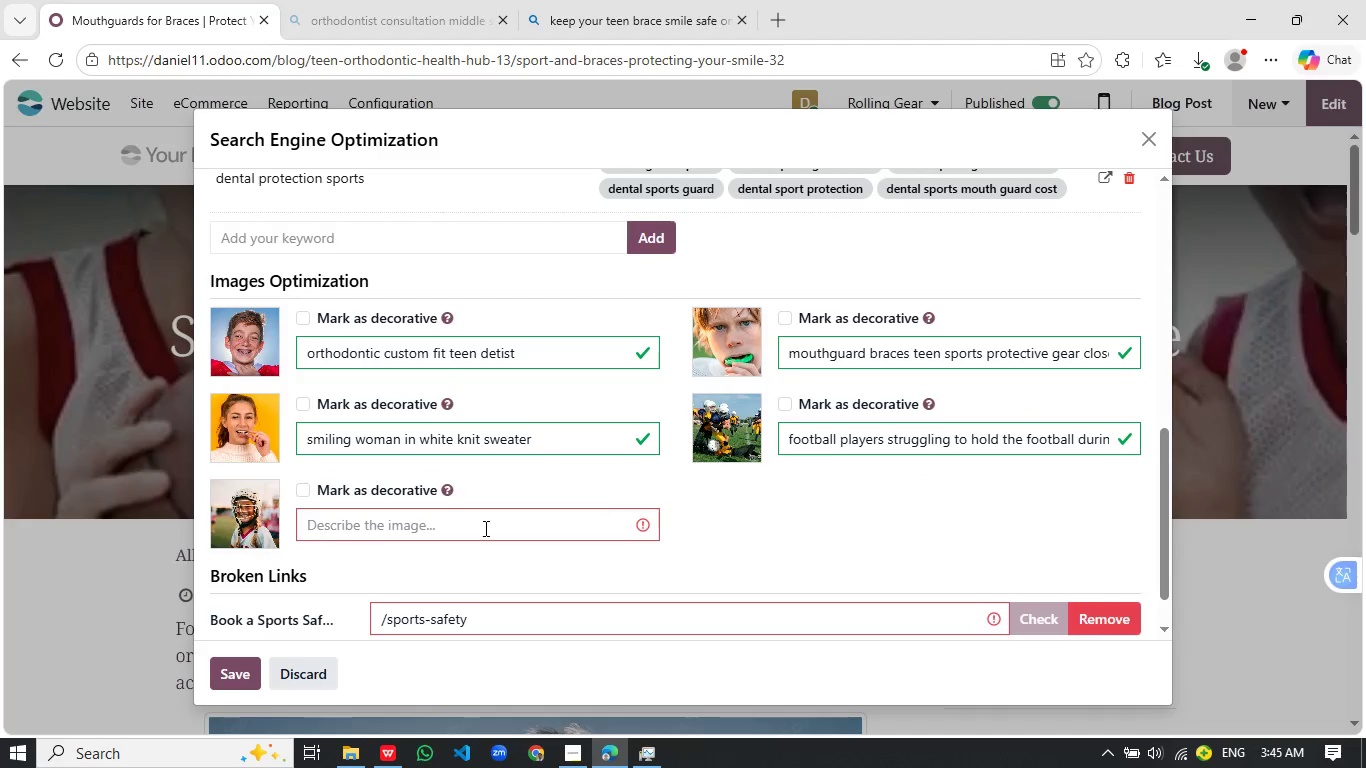 
type(teens)
key(Backspace)
type(;s )
key(Backspace)
key(Backspace)
key(Backspace)
type('s s)
key(Backspace)
type(smile safe on the field)
 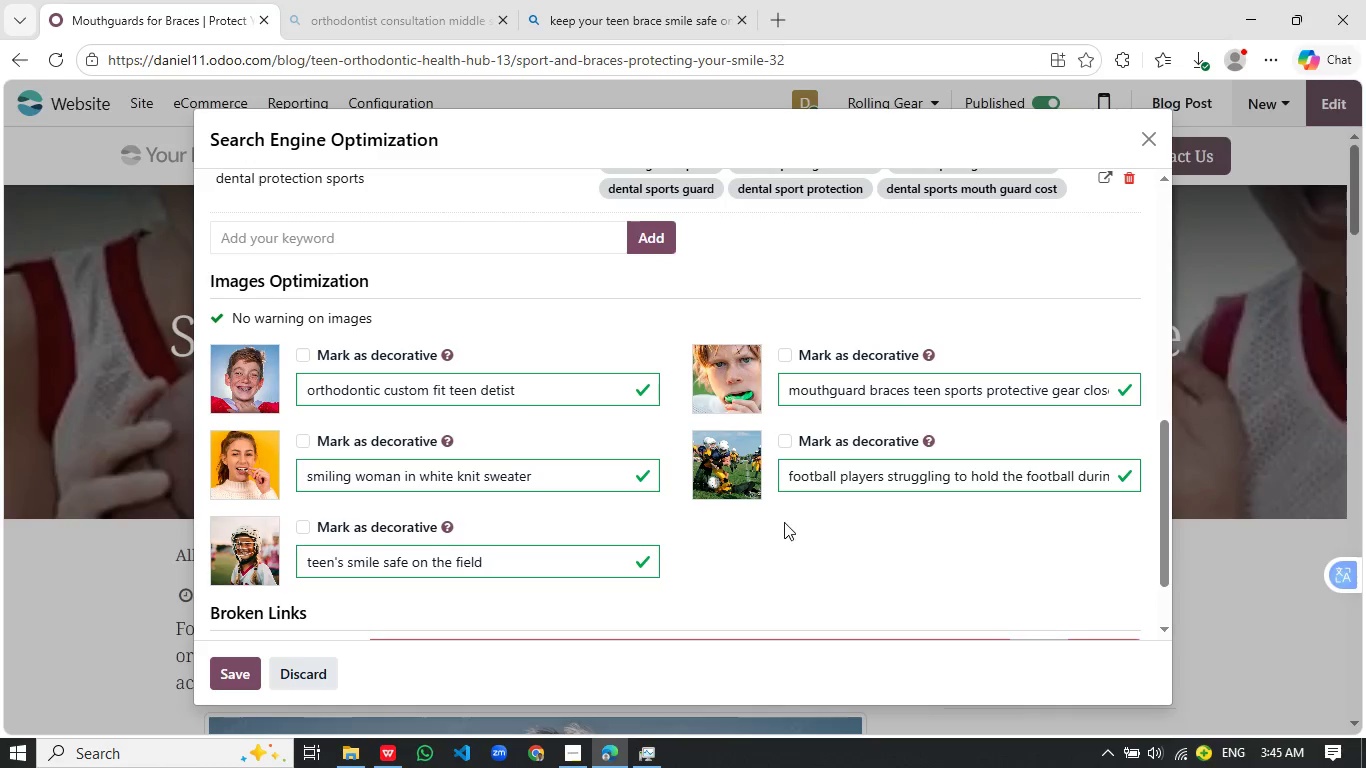 
left_click([784, 522])
 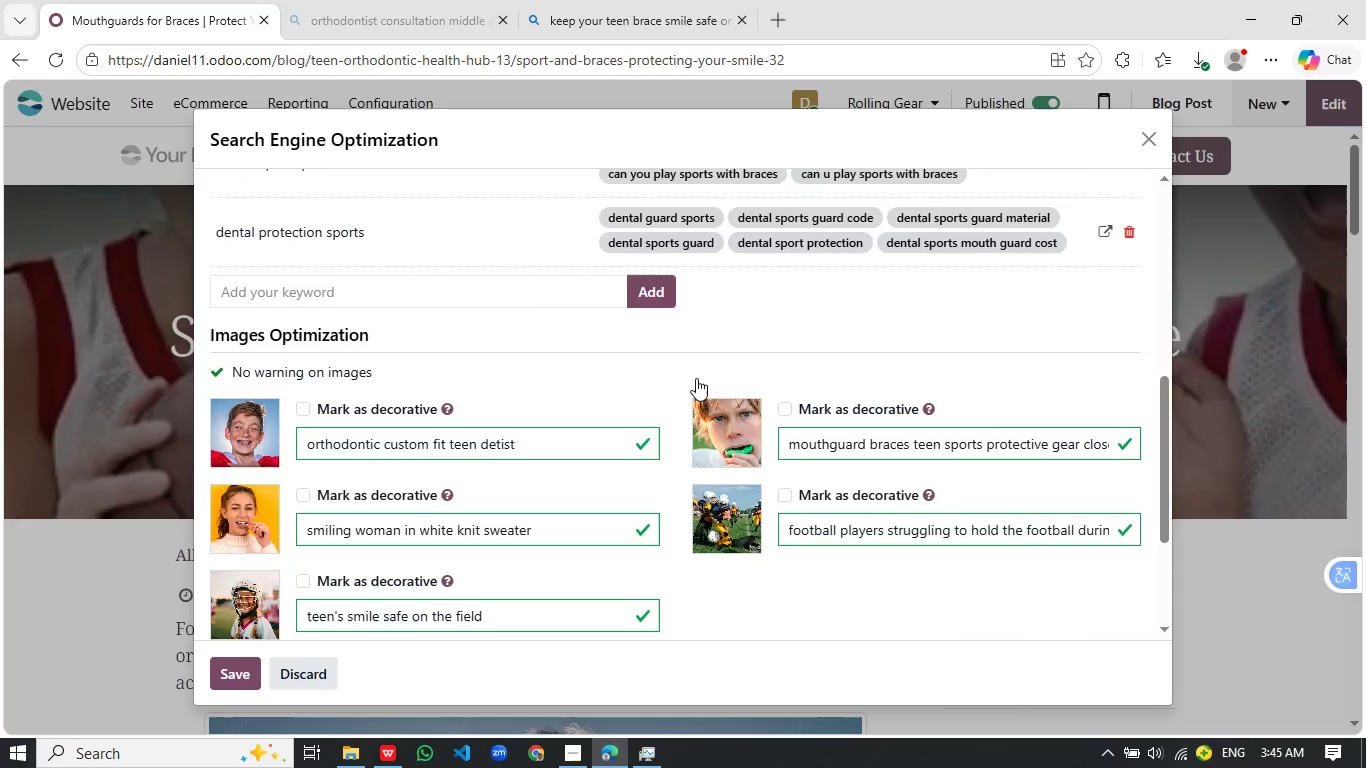 
left_click([216, 668])
 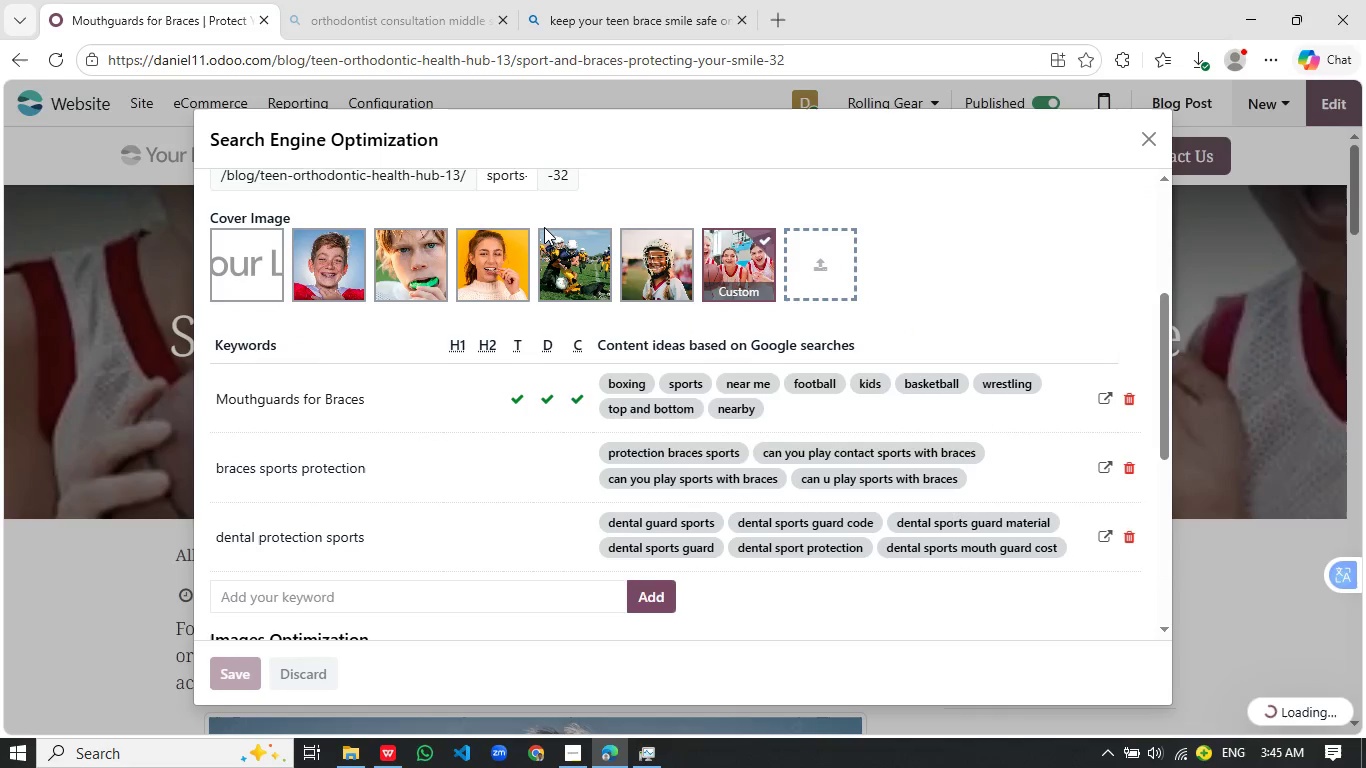 
scroll: coordinate [412, 299], scroll_direction: up, amount: 4.0
 